 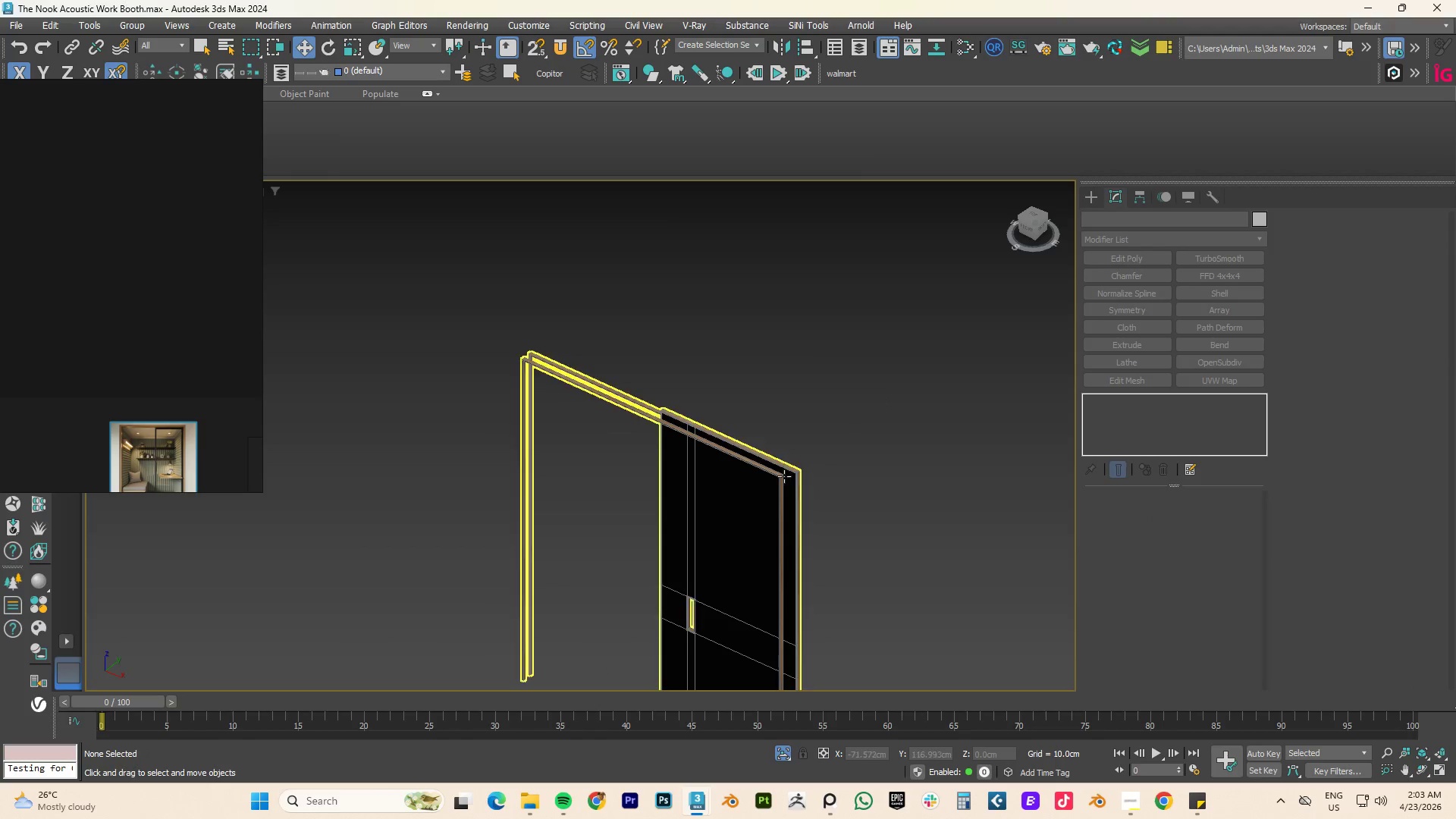 
left_click([730, 490])
 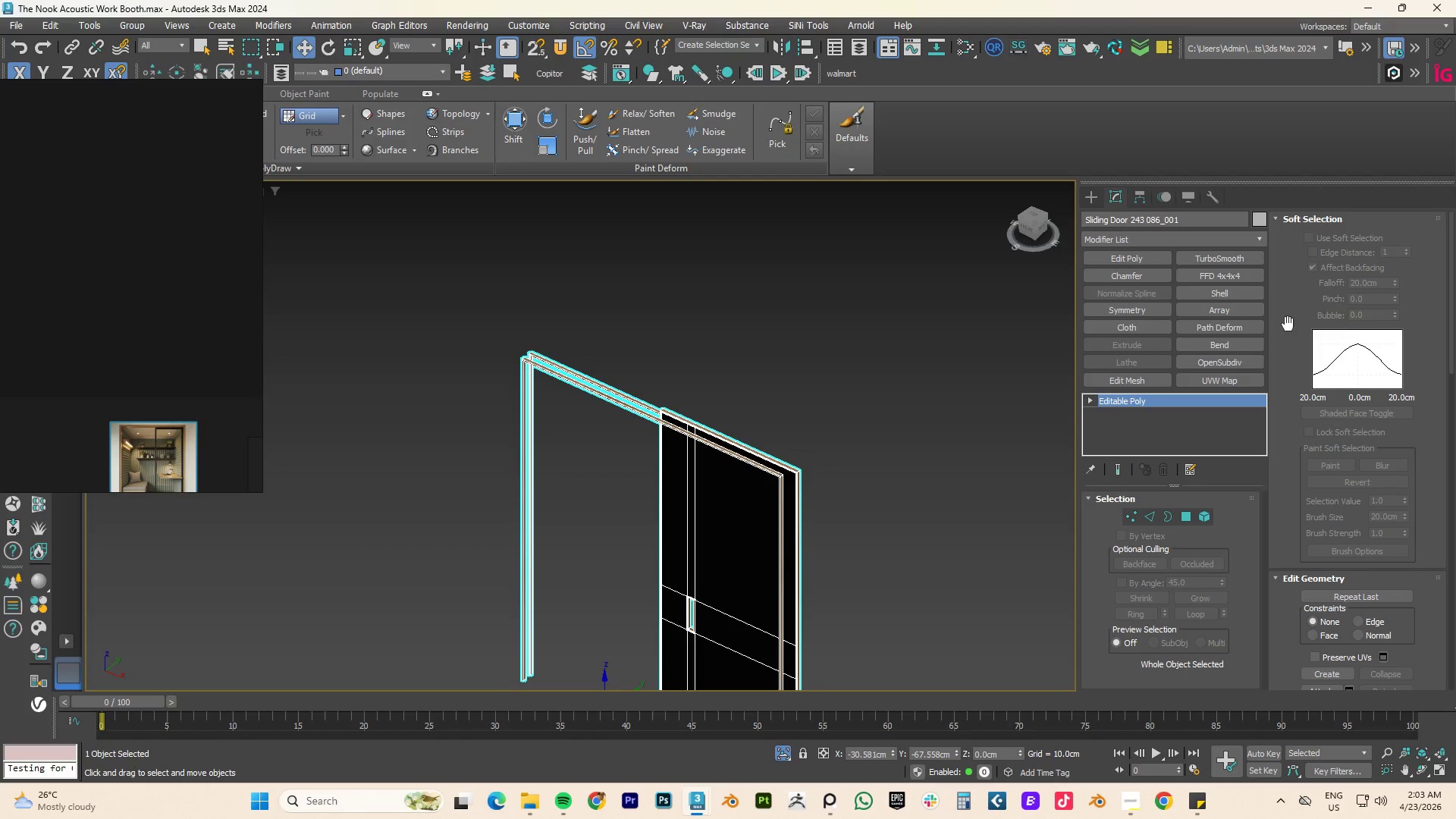 
key(5)
 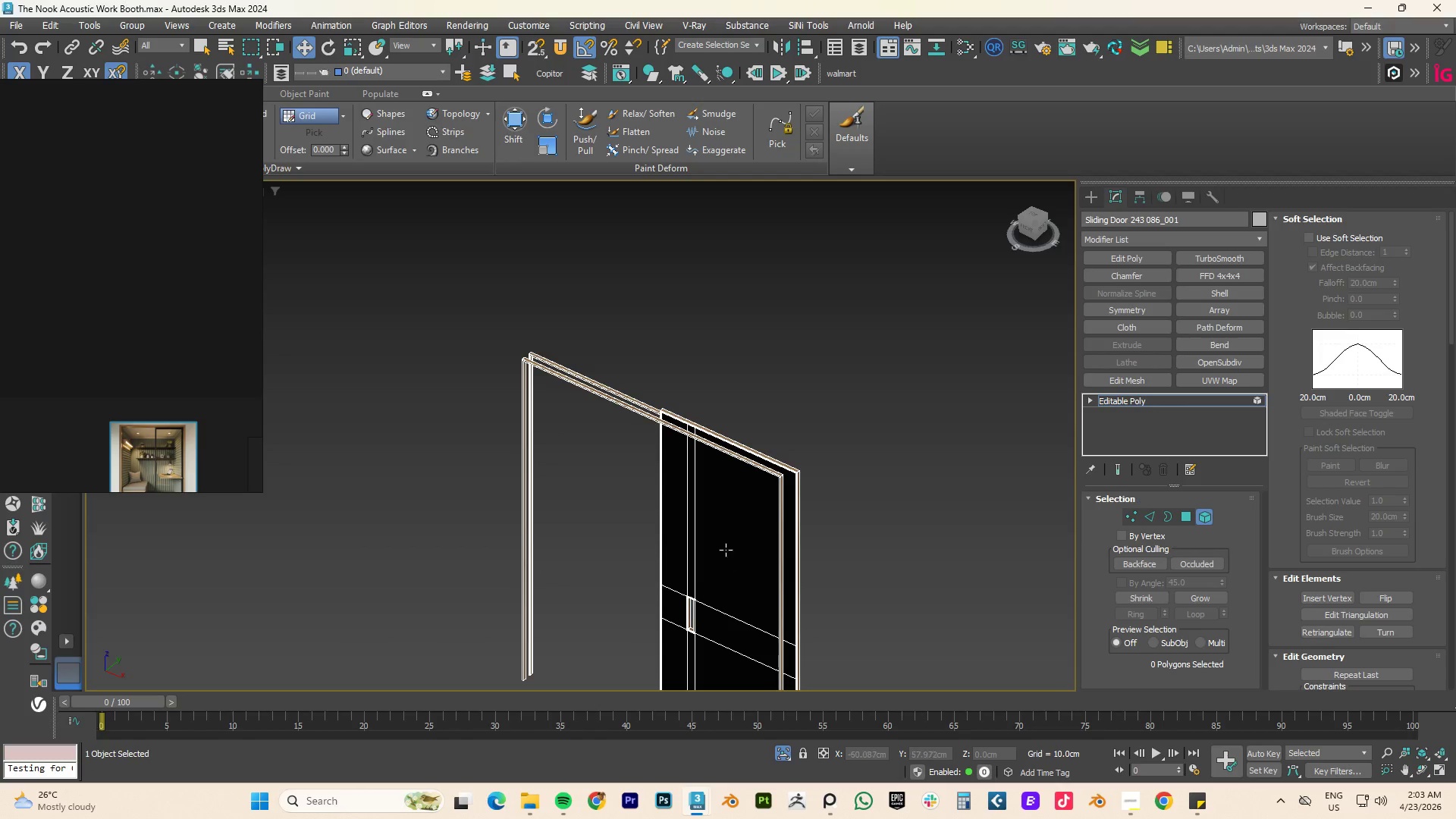 
left_click([726, 550])
 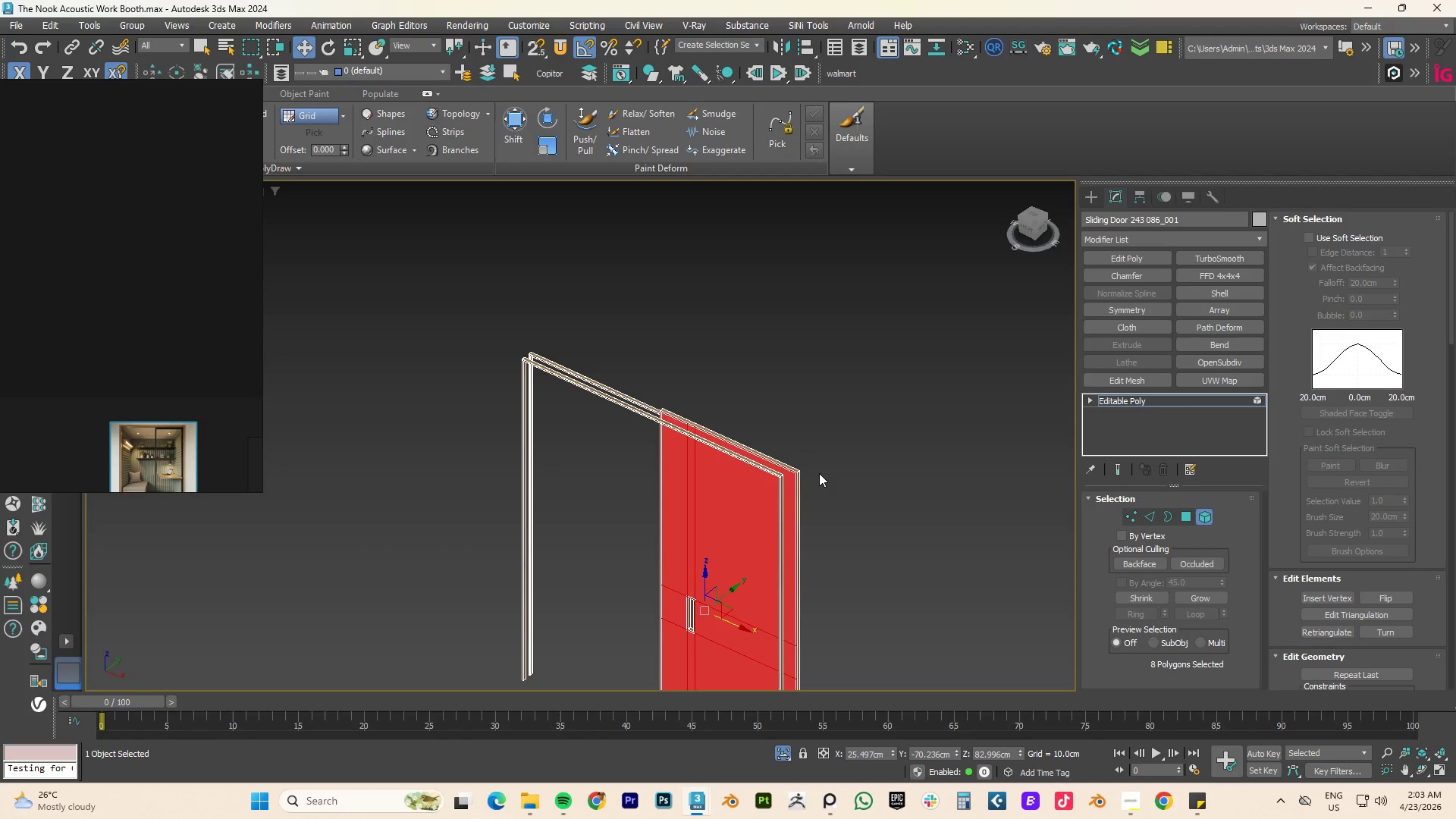 
hold_key(key=AltLeft, duration=1.47)
 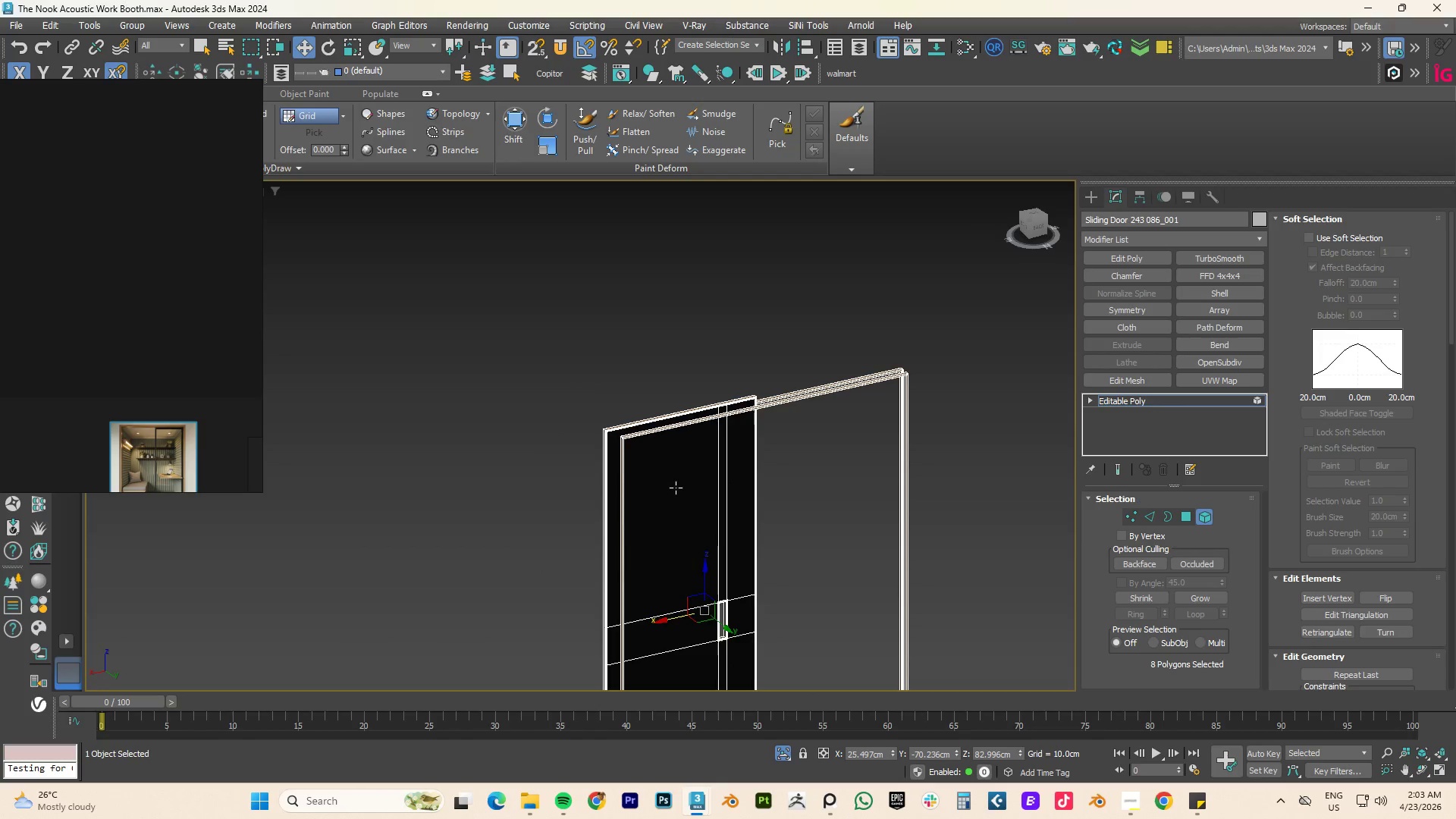 
hold_key(key=ControlLeft, duration=0.5)
left_click([676, 488])
 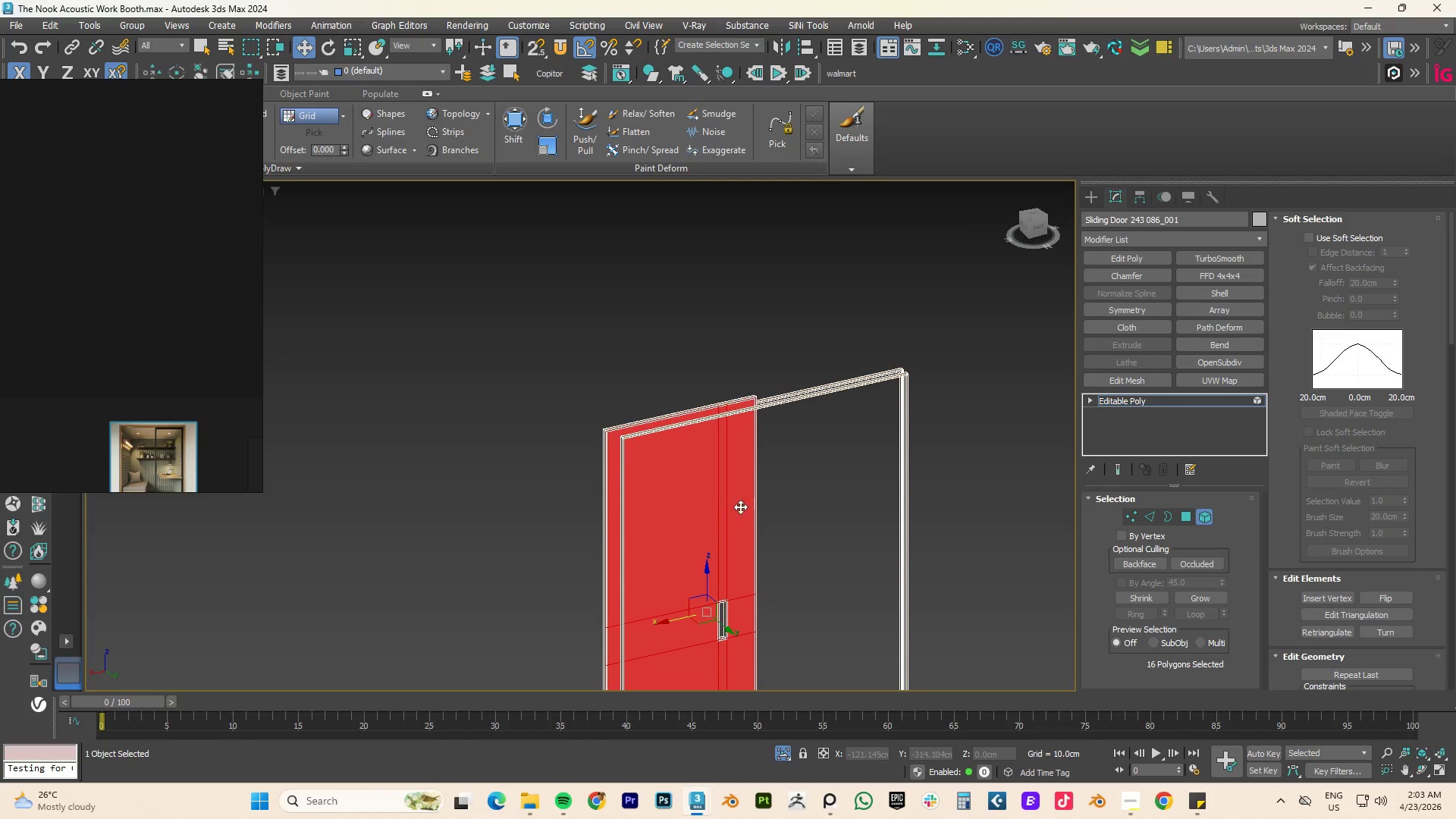 
hold_key(key=AltLeft, duration=1.51)
 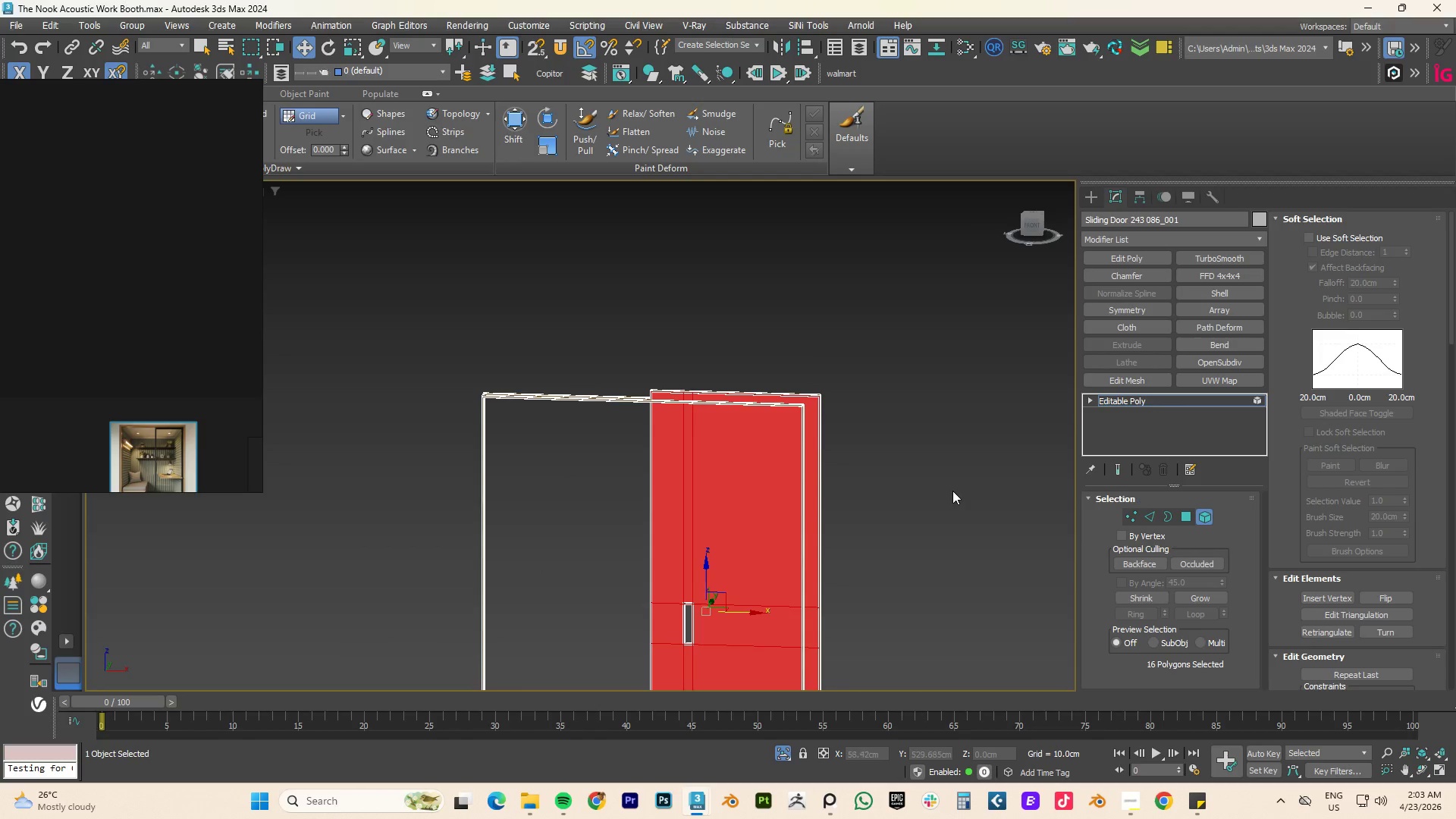 
key(Alt+Q)
 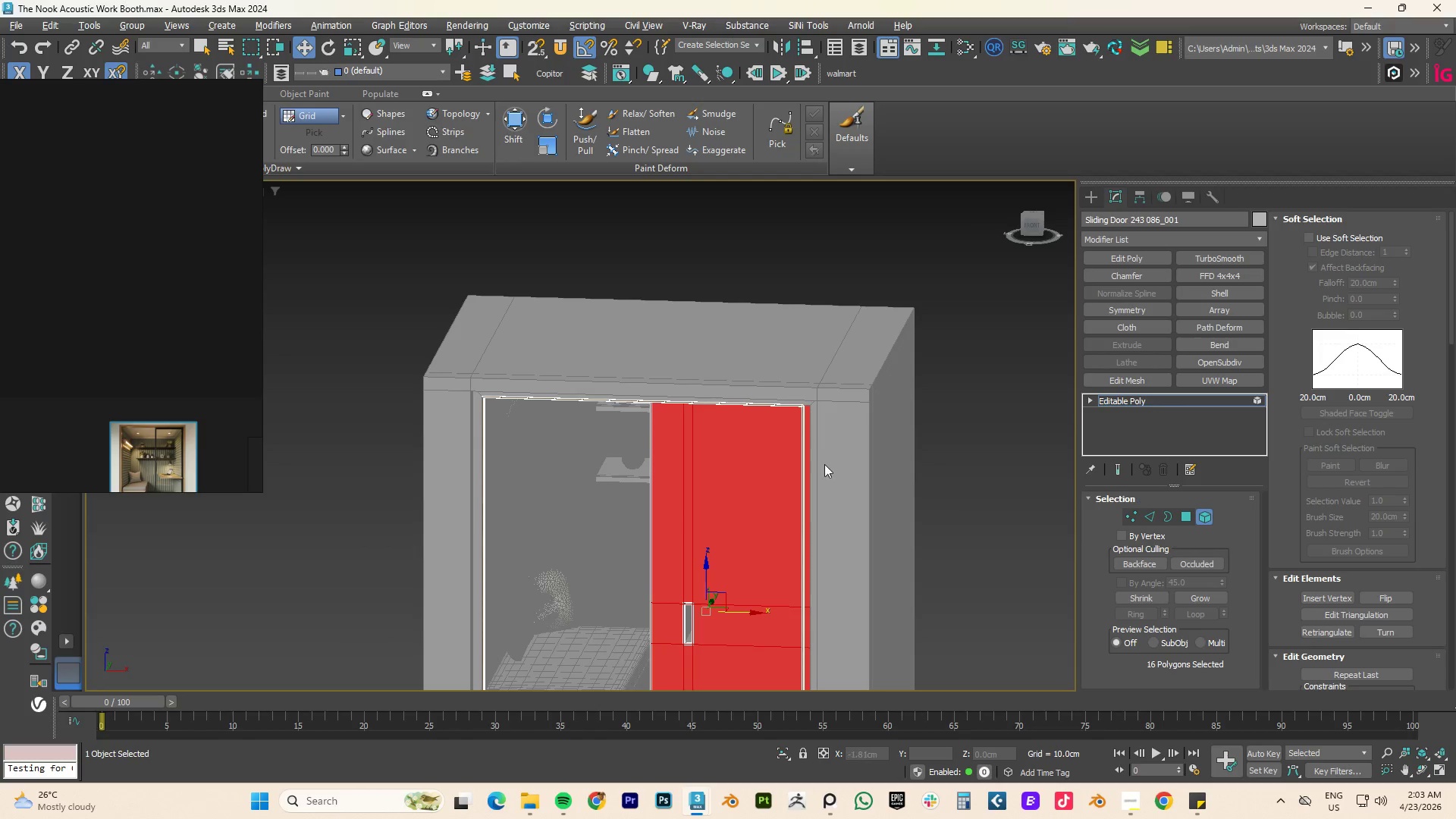 
key(Alt+AltLeft)
 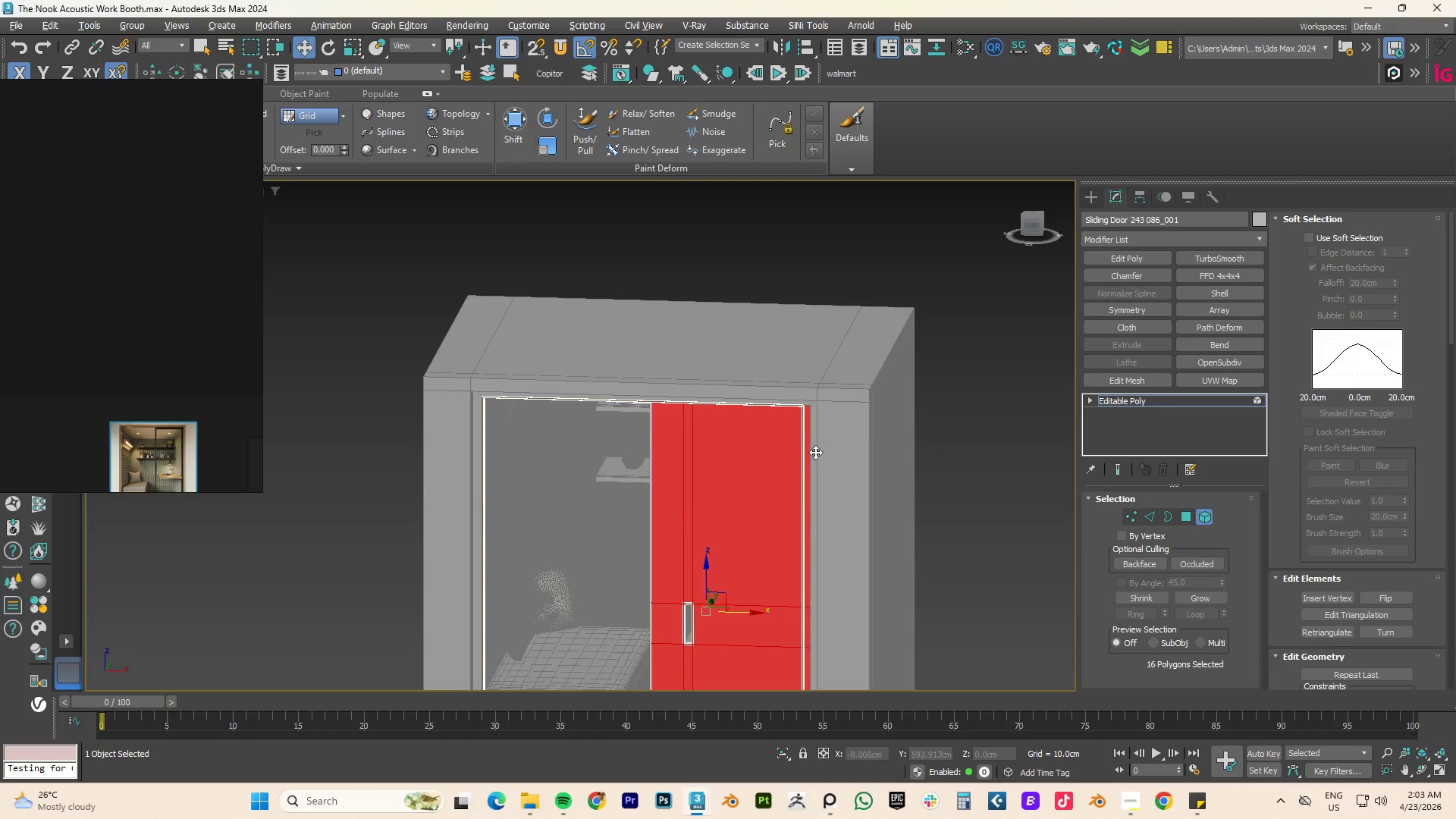 
key(Alt+Q)
 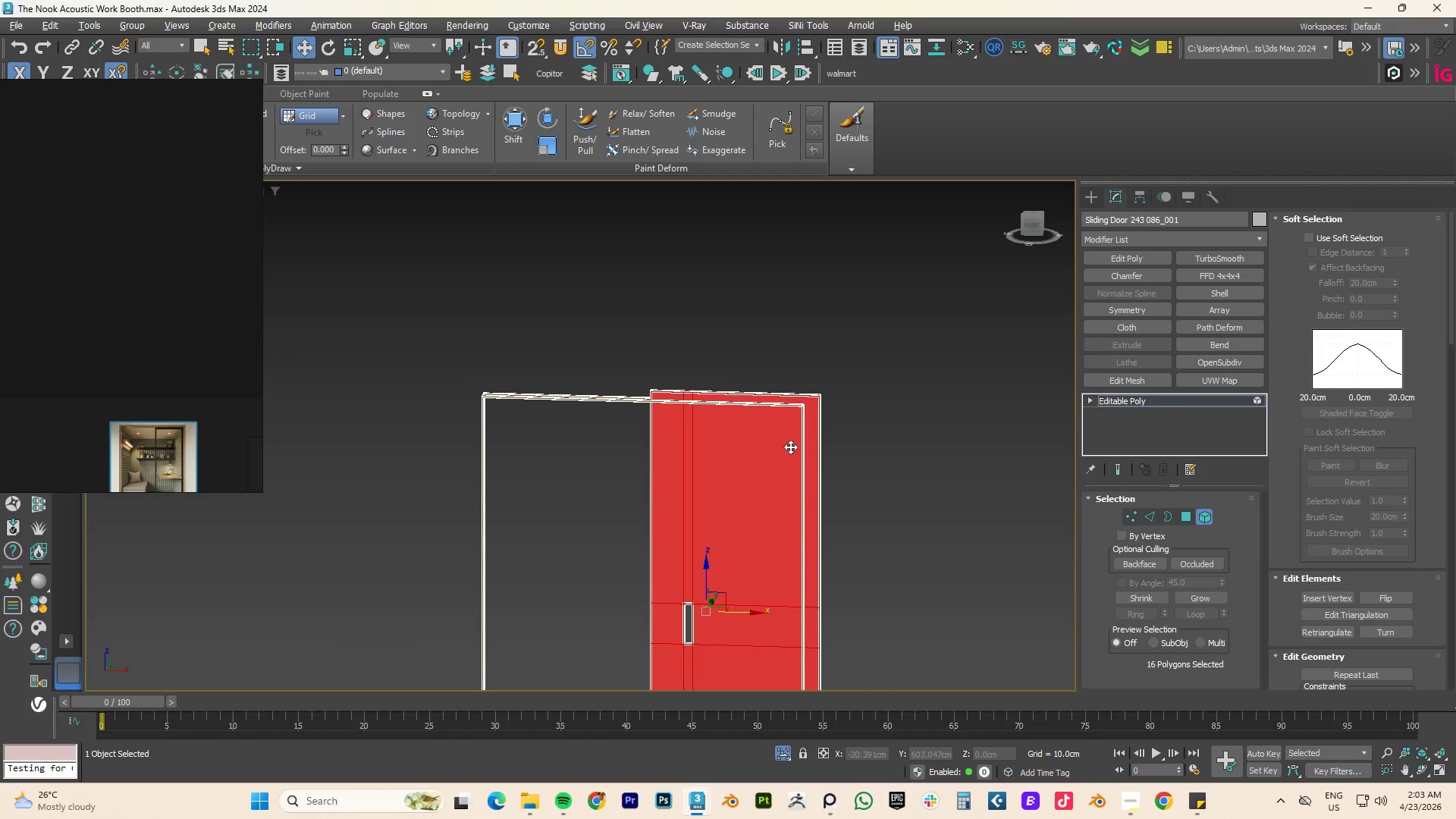 
hold_key(key=AltLeft, duration=0.86)
 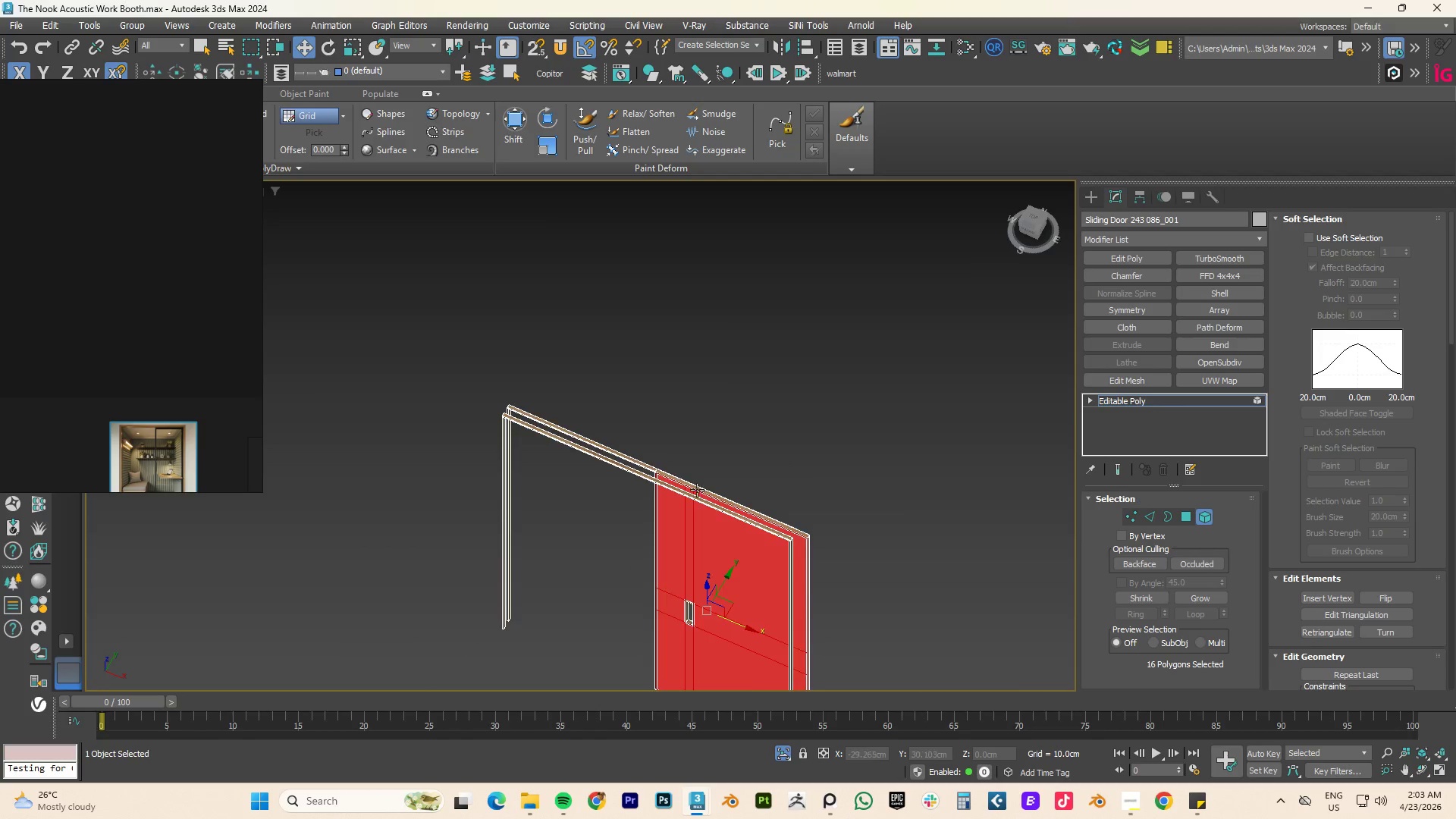 
scroll: coordinate [665, 485], scroll_direction: up, amount: 4.0
 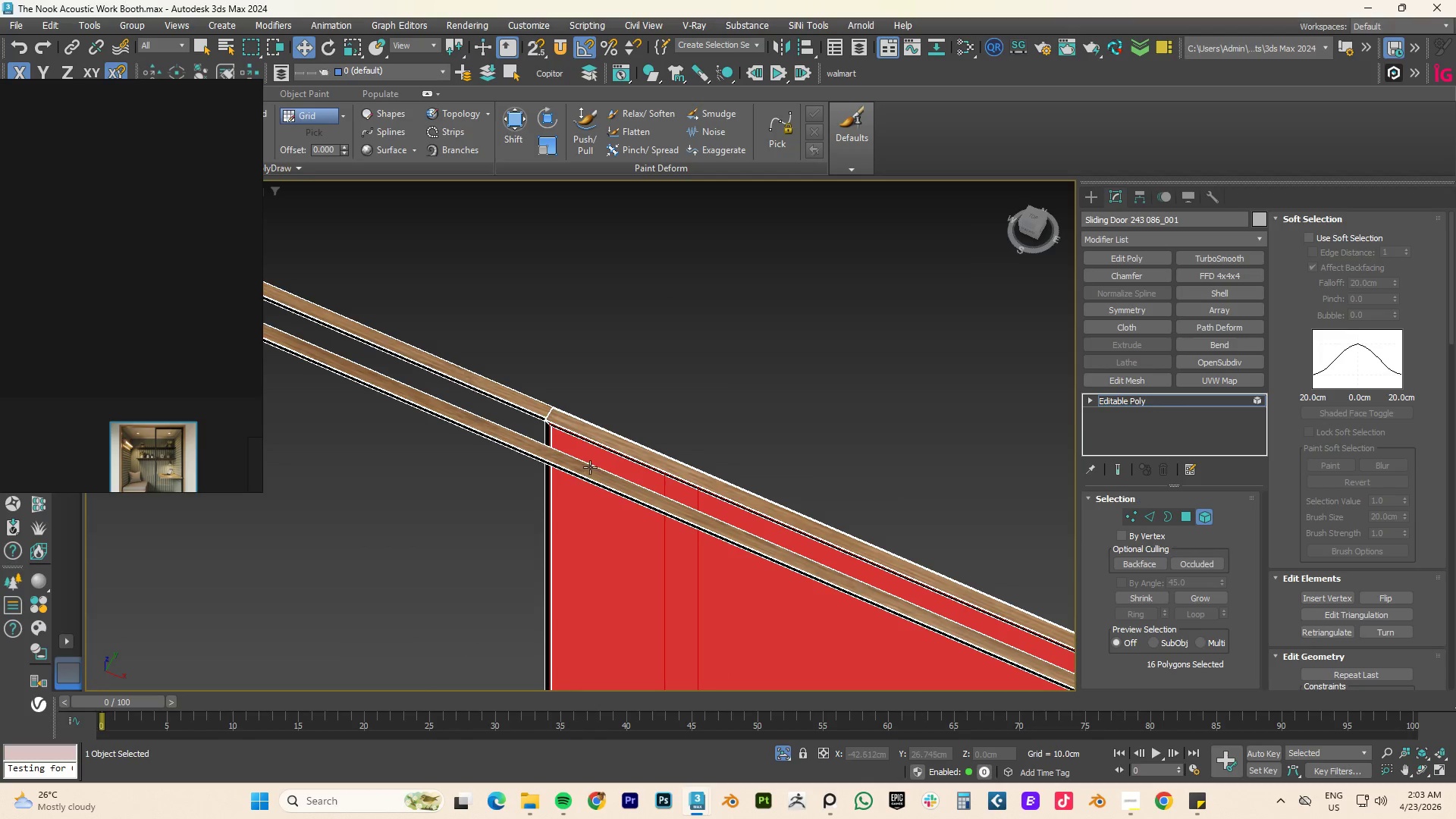 
hold_key(key=AltLeft, duration=1.95)
 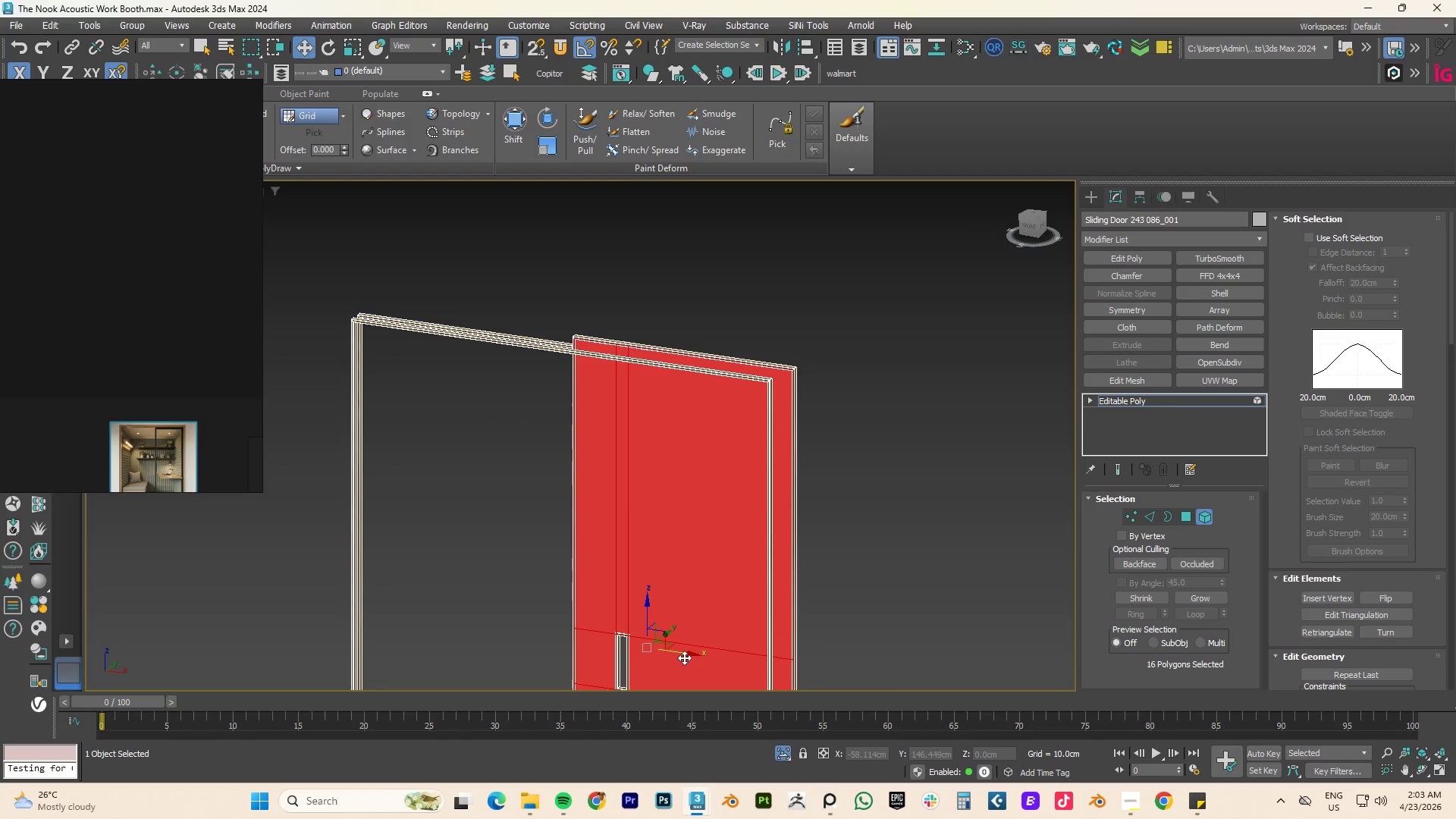 
scroll: coordinate [590, 467], scroll_direction: down, amount: 3.0
 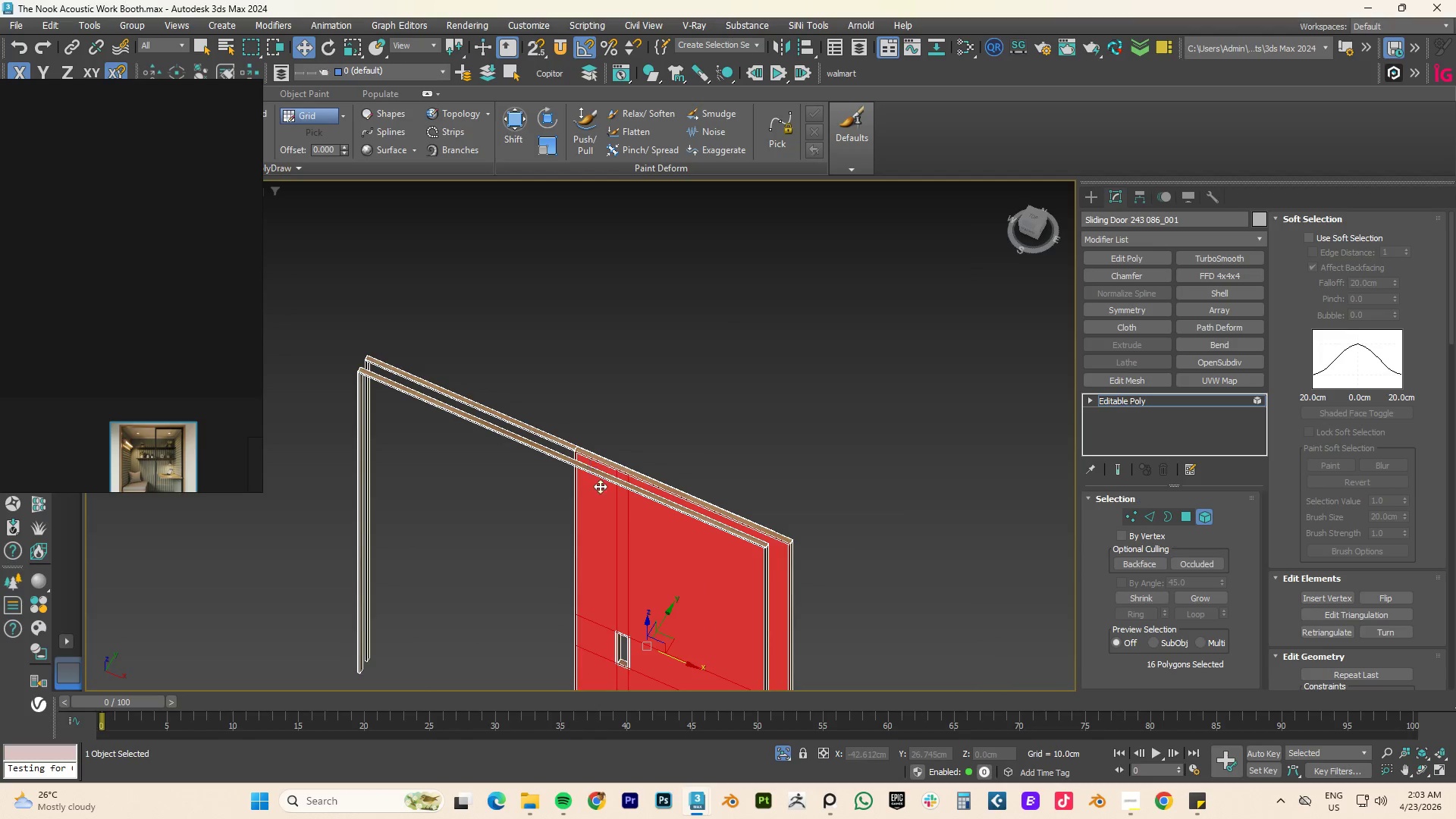 
left_click_drag(start_coordinate=[681, 654], to_coordinate=[564, 651])
 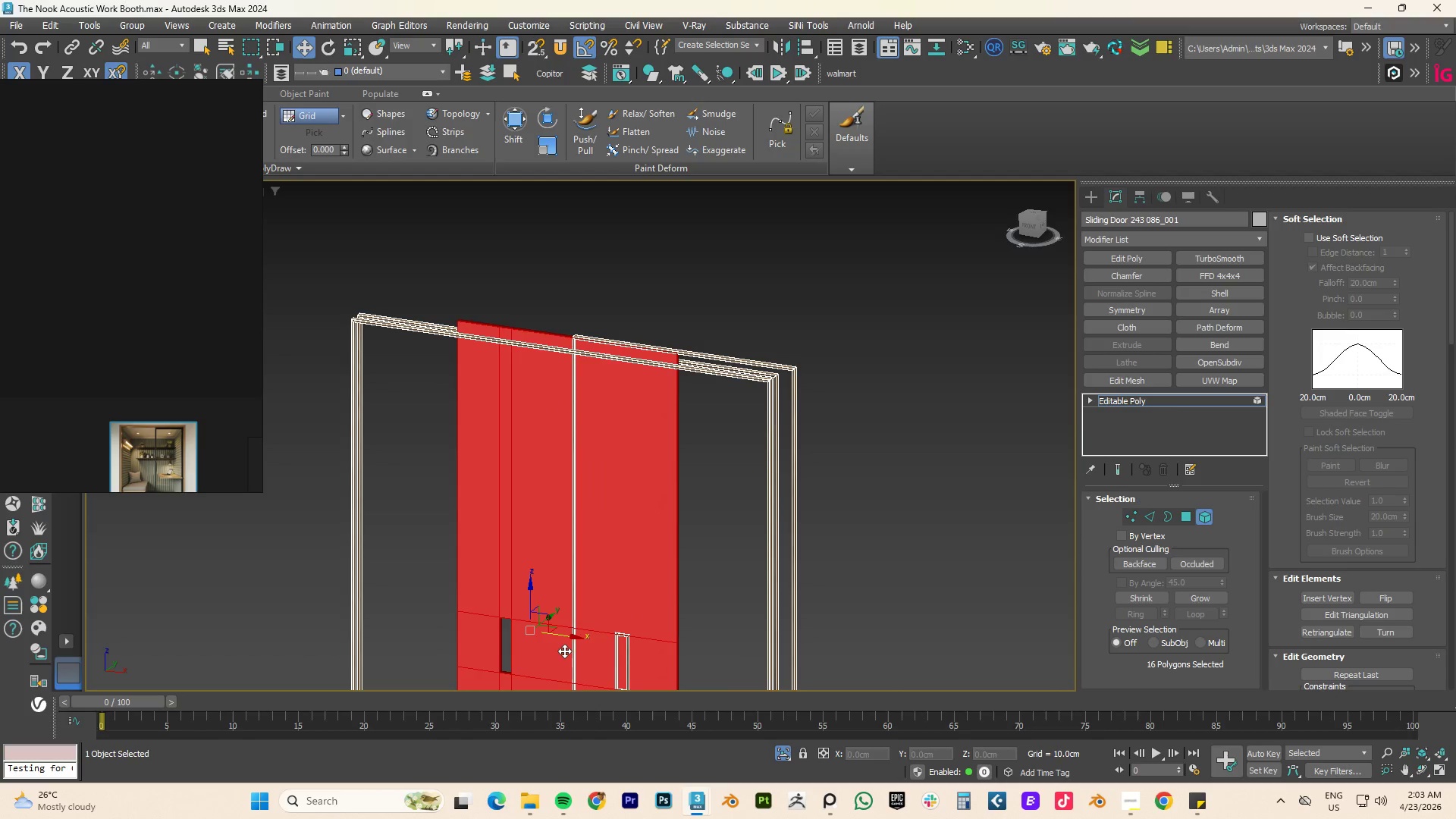 
key(Control+Z)
 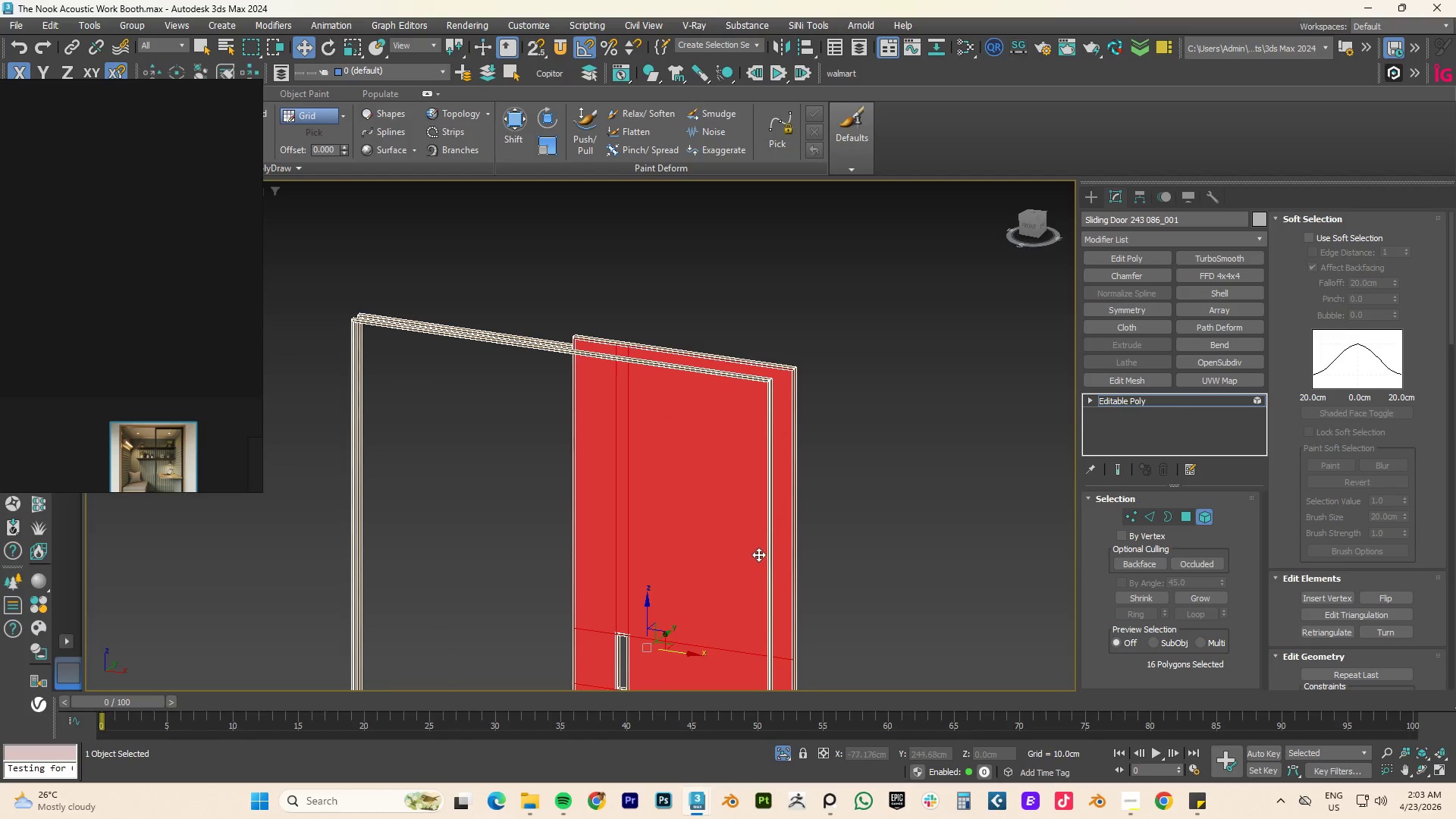 
key(M)
 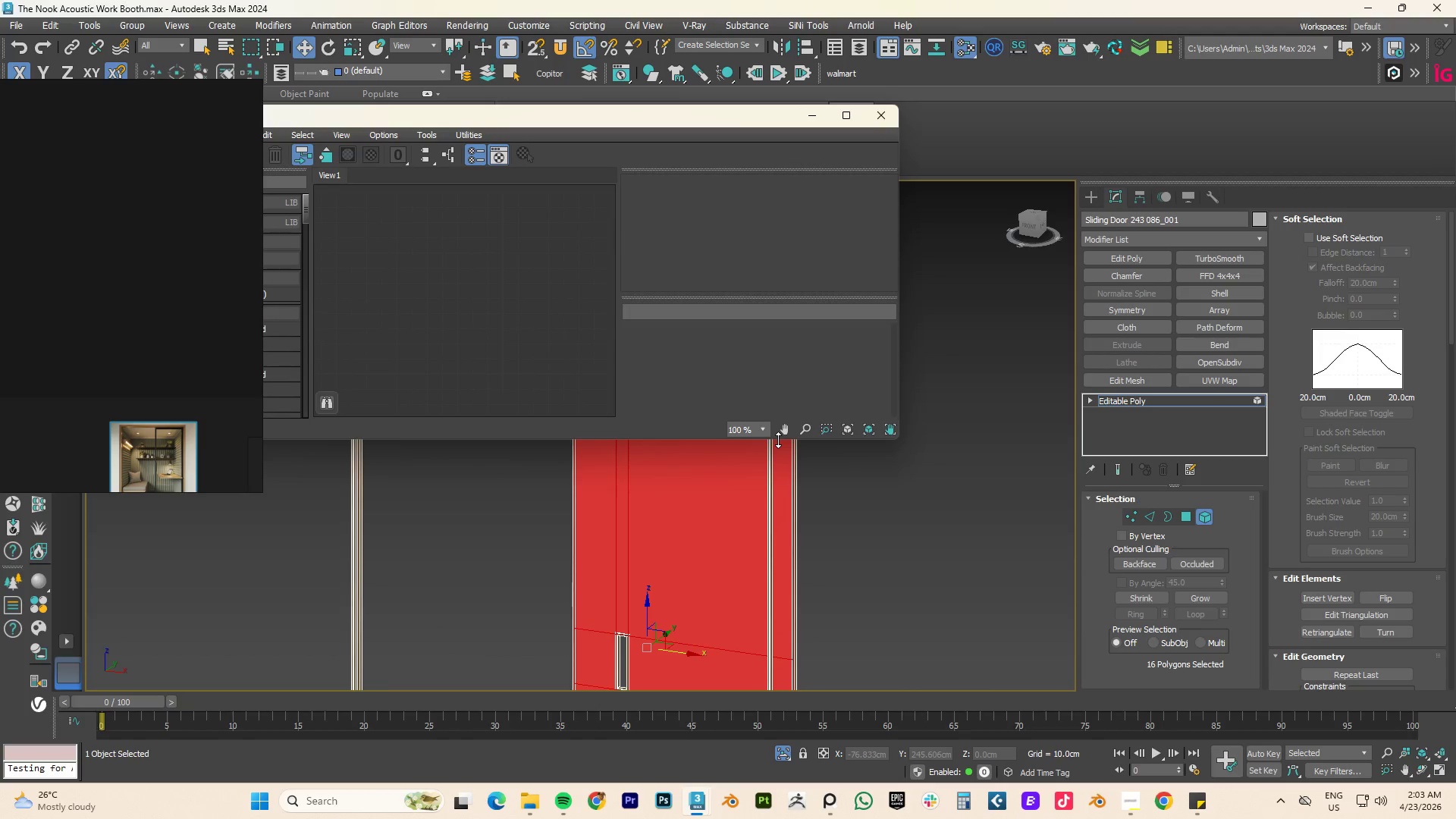 
left_click_drag(start_coordinate=[528, 120], to_coordinate=[1083, 185])
 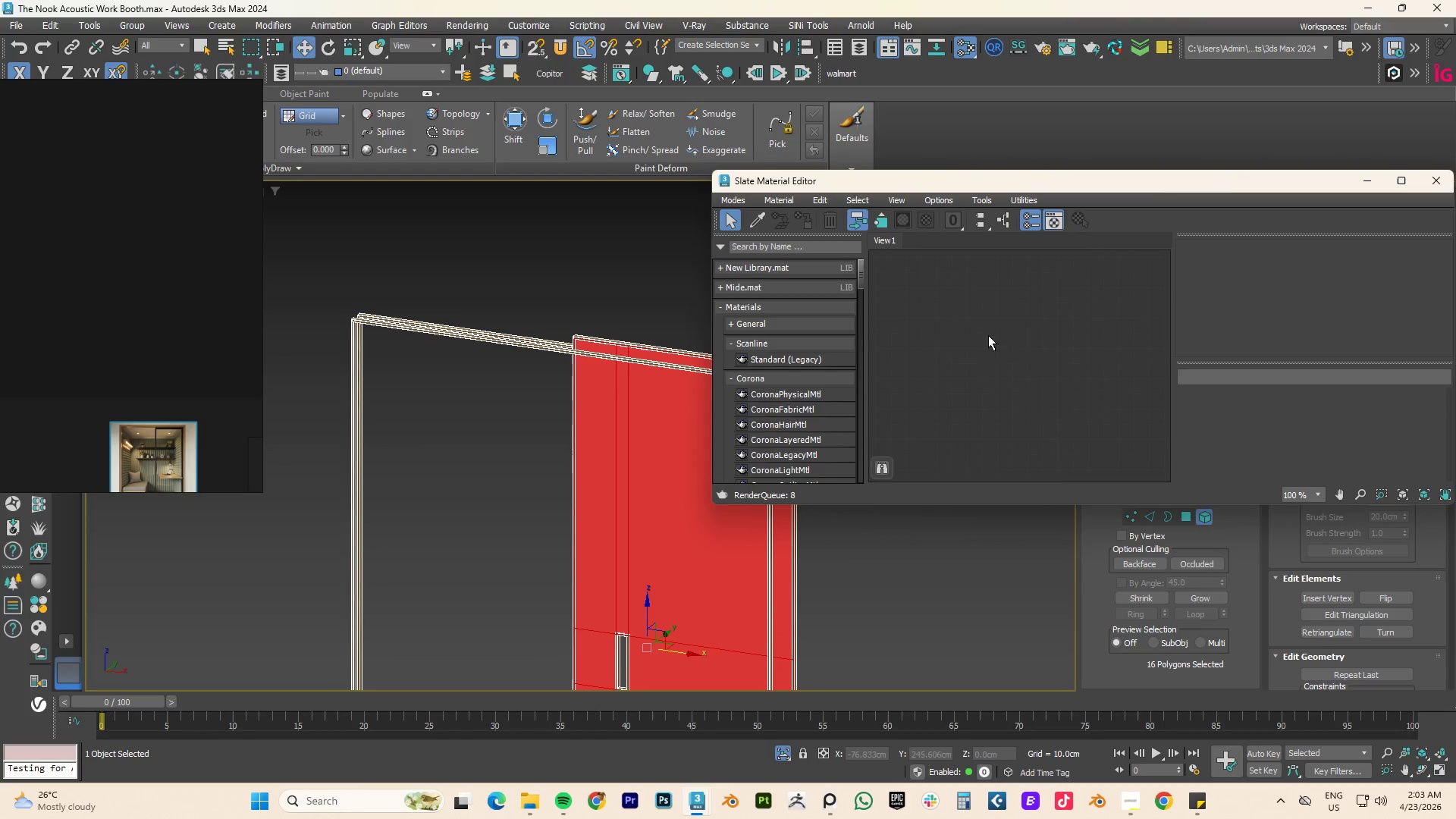 
right_click([897, 312])
 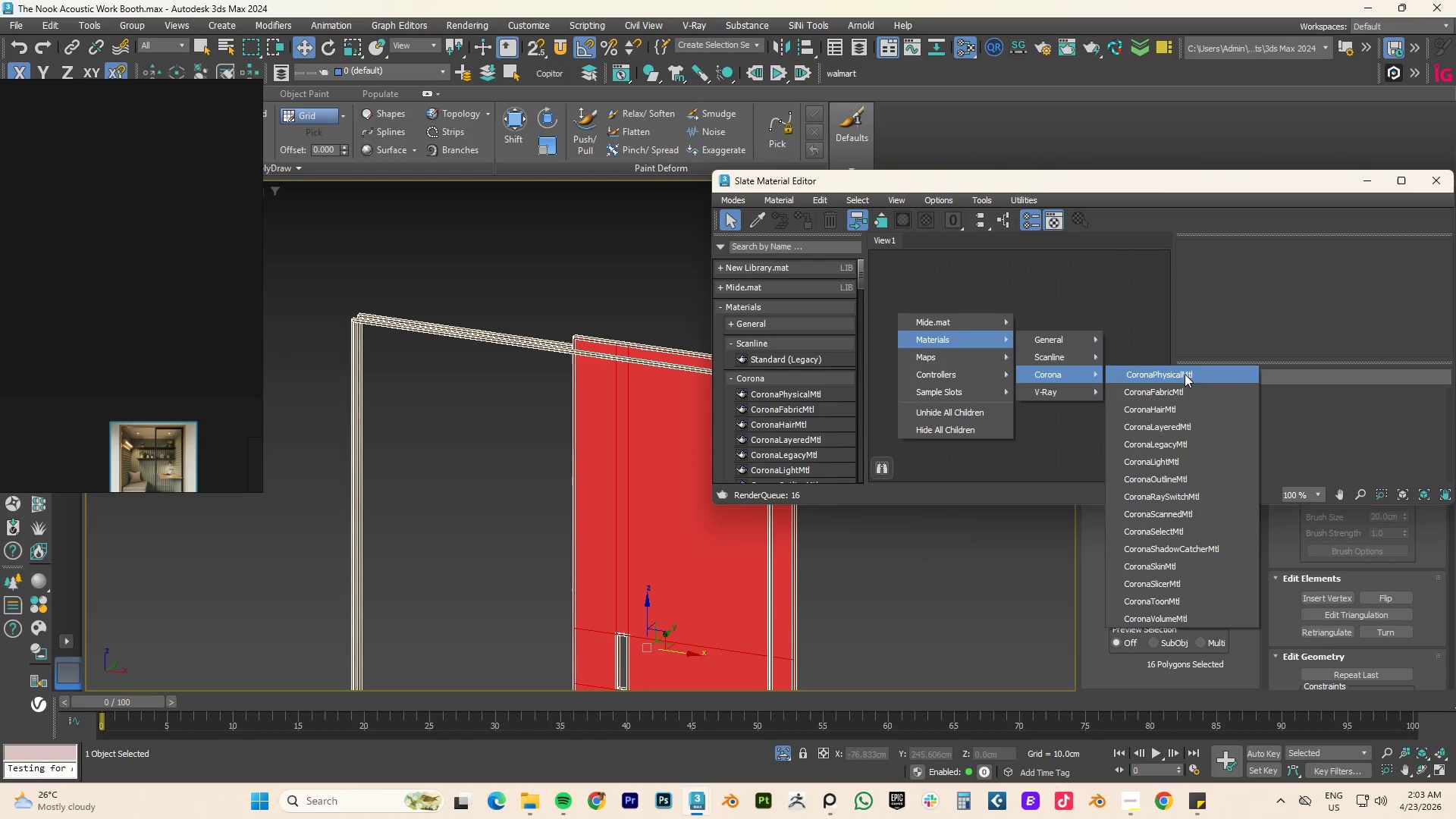 
wait(5.62)
 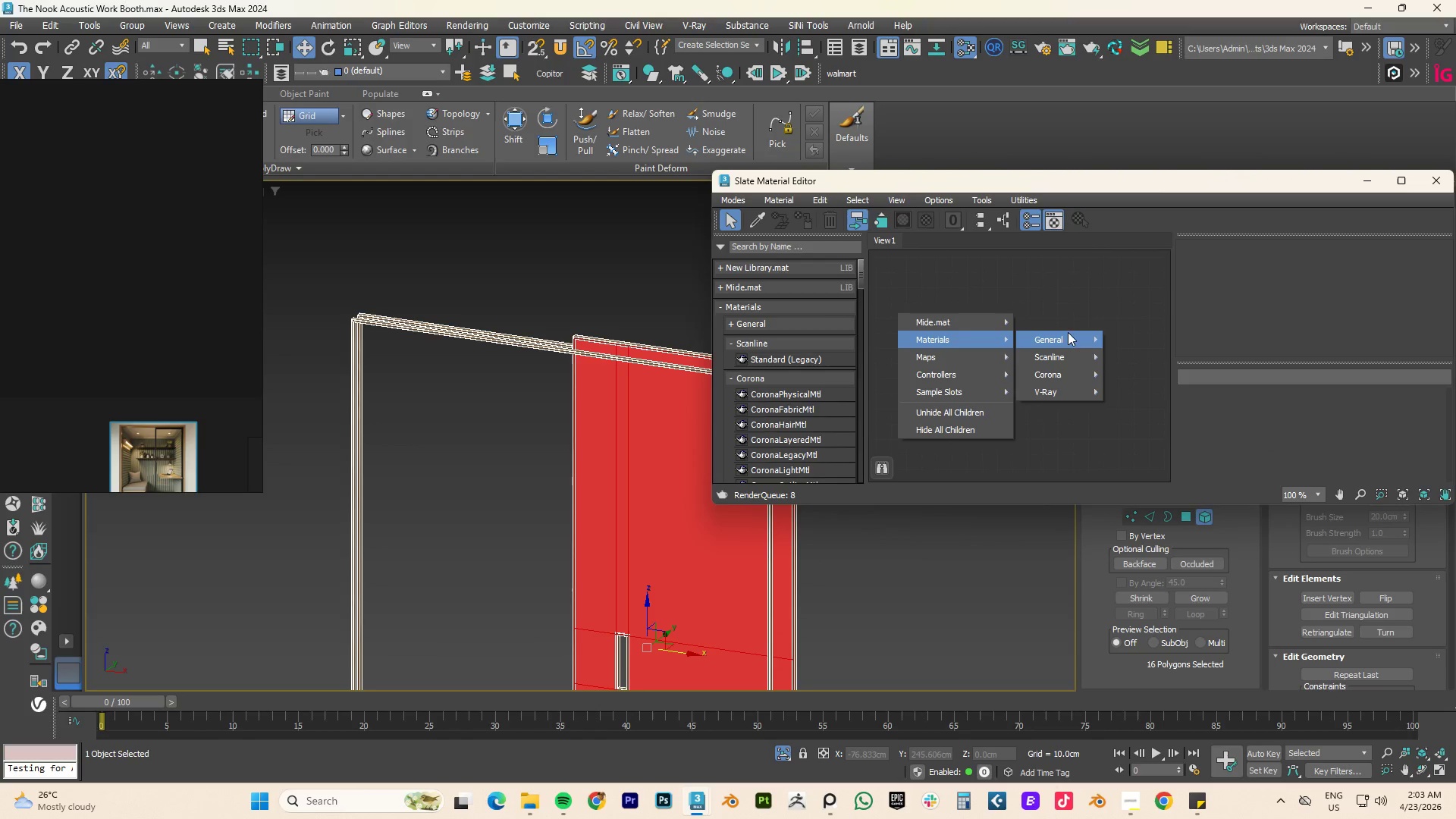 
left_click([1185, 374])
 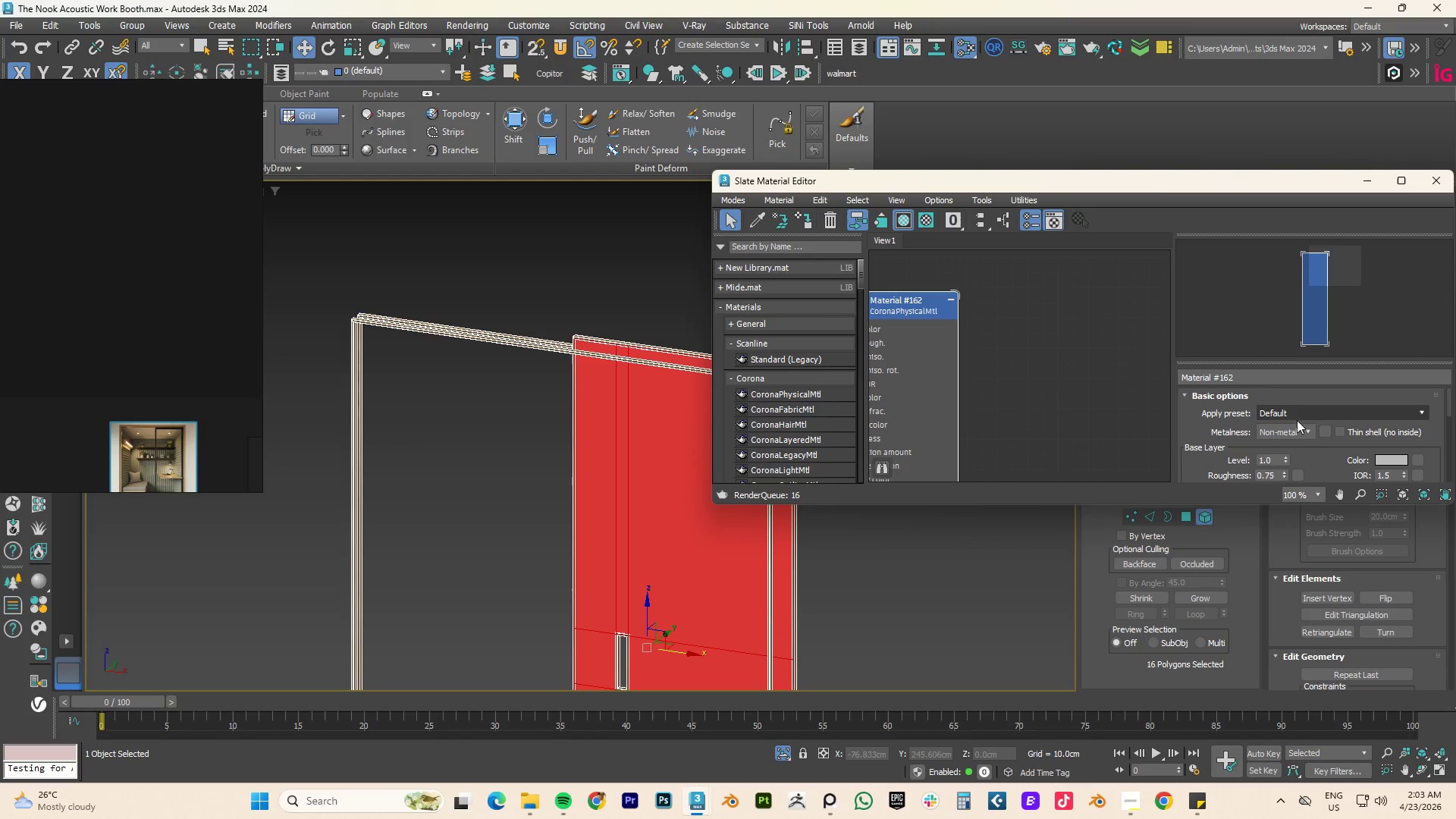 
left_click([1295, 413])
 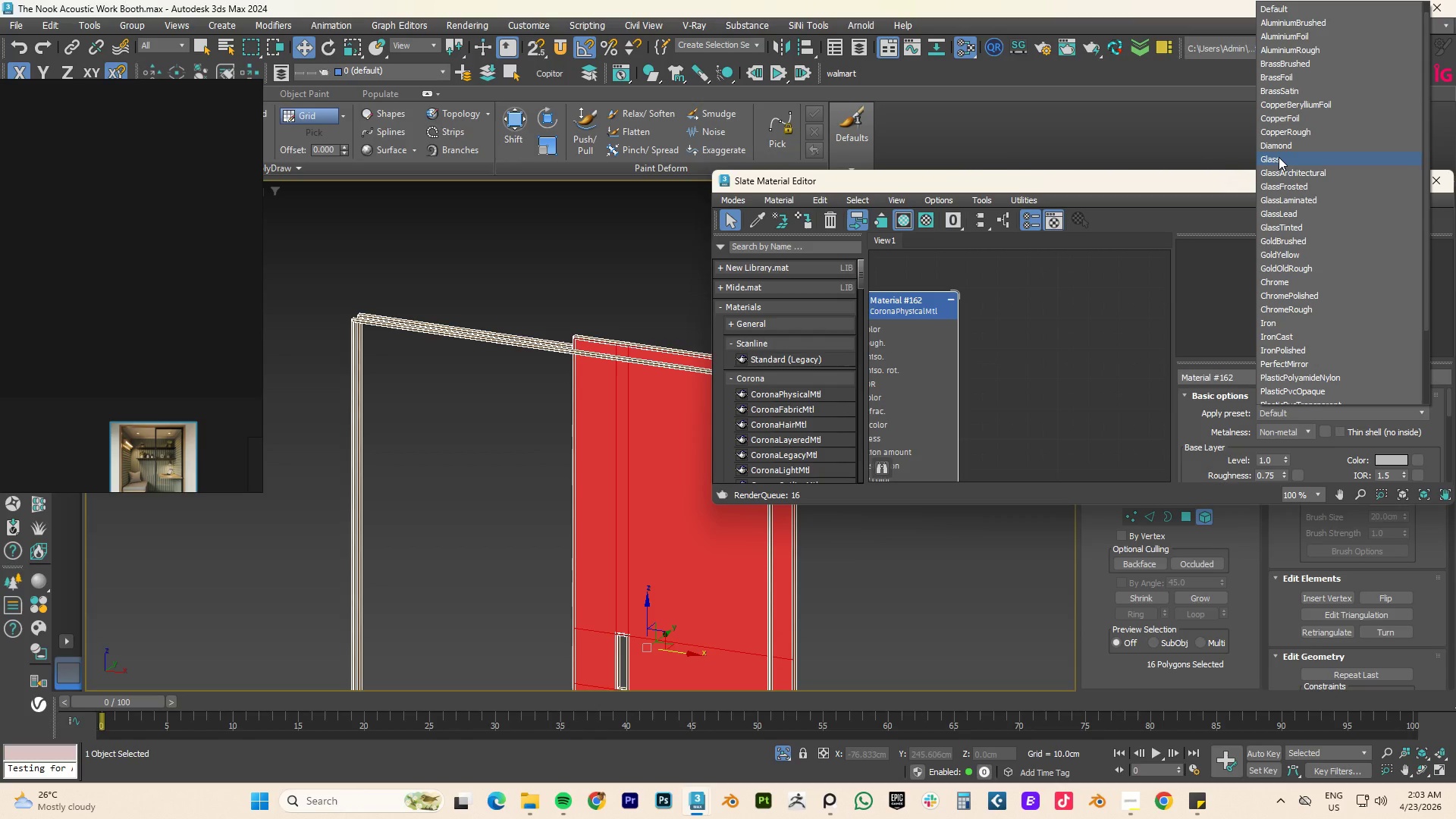 
wait(5.56)
 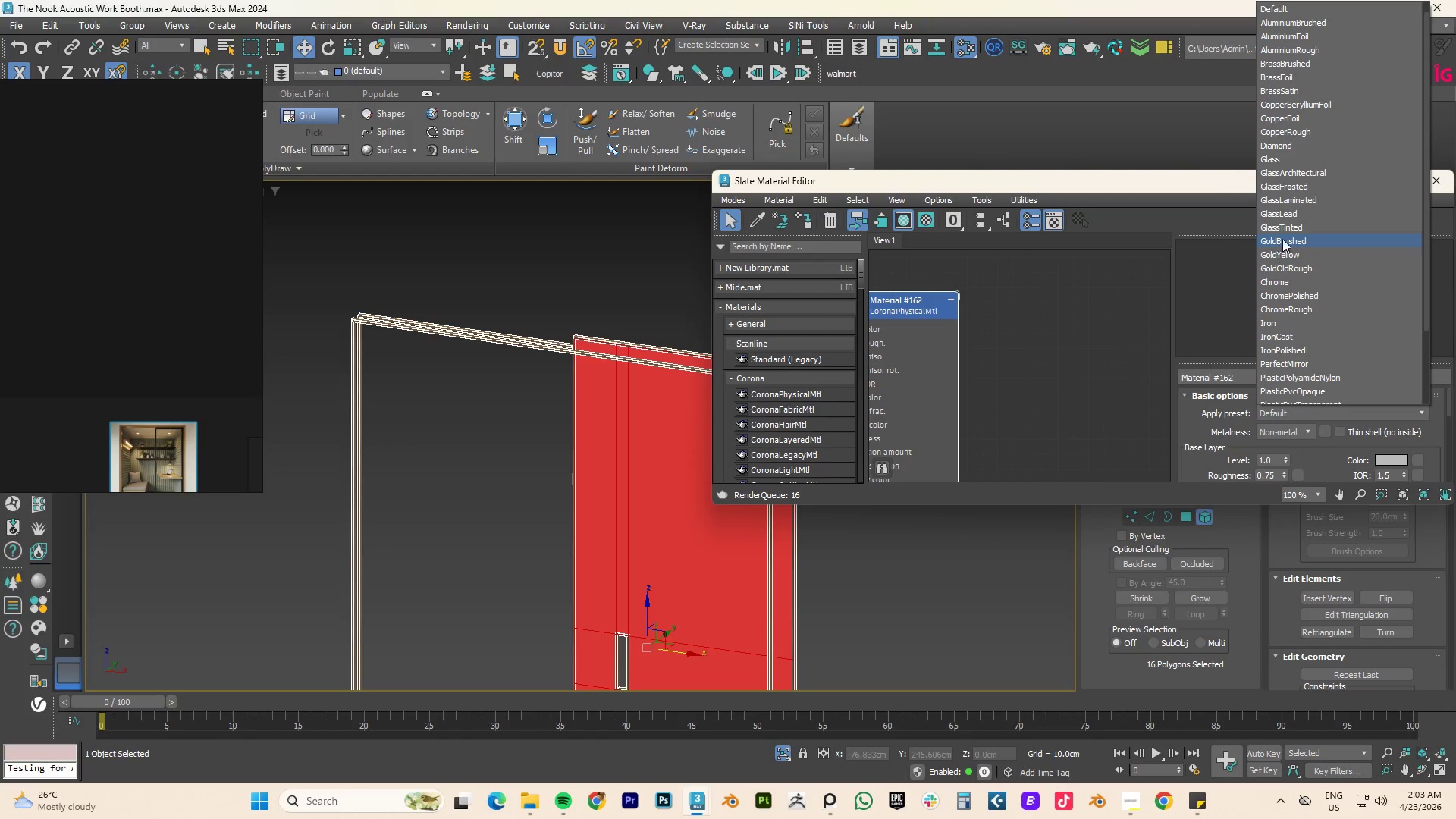 
left_click([1279, 157])
 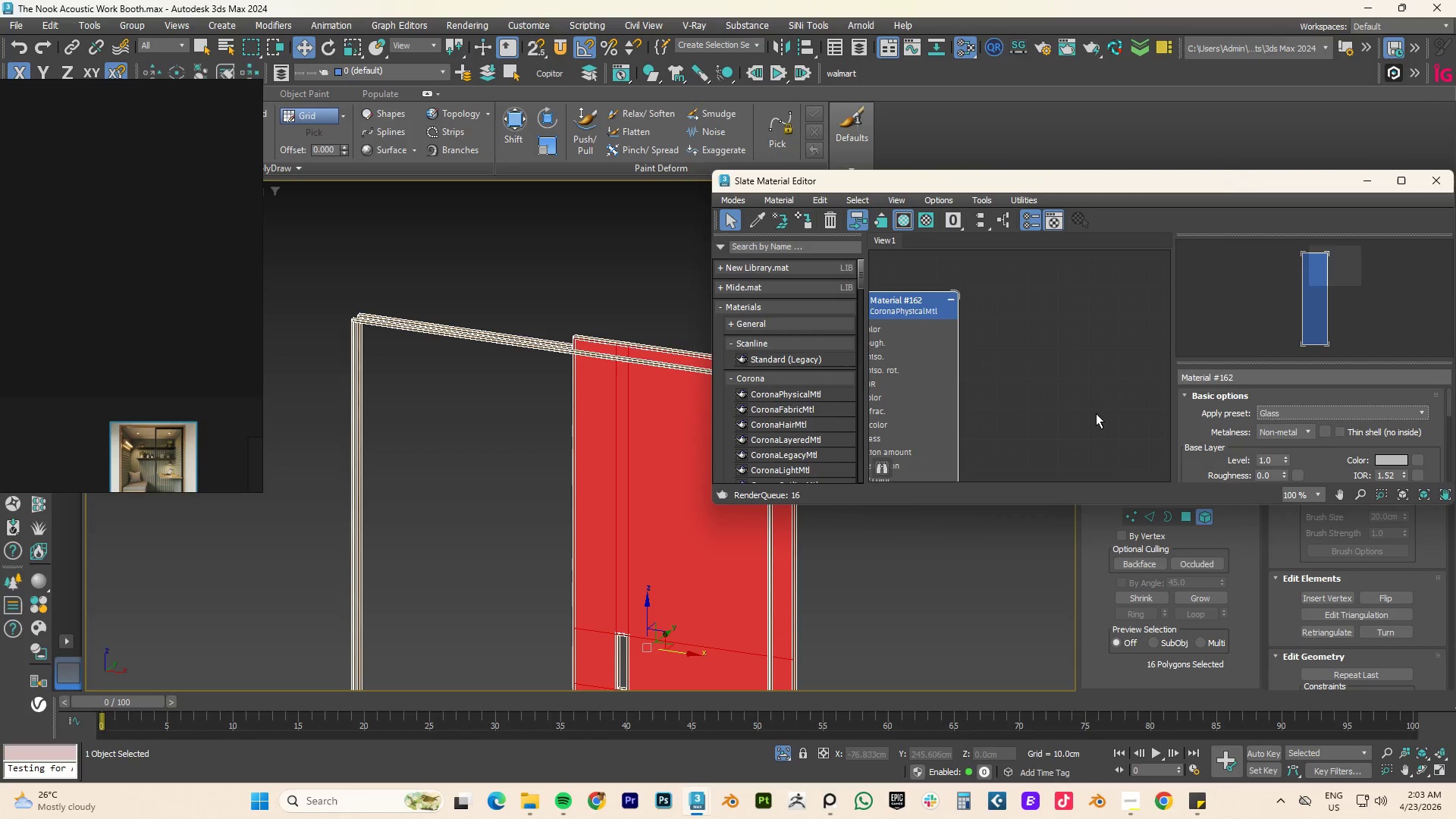 
right_click([945, 318])
 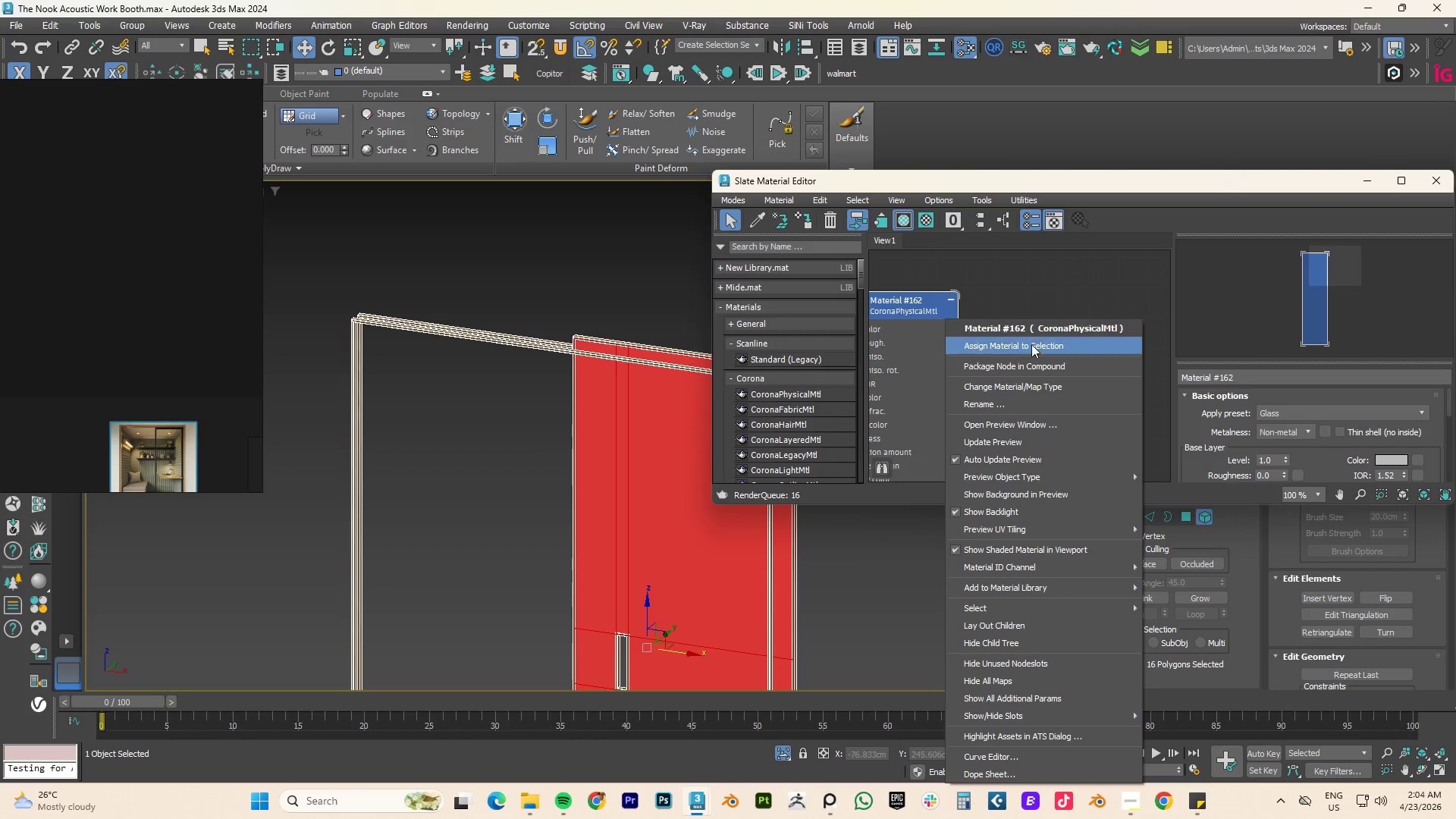 
left_click([1024, 348])
 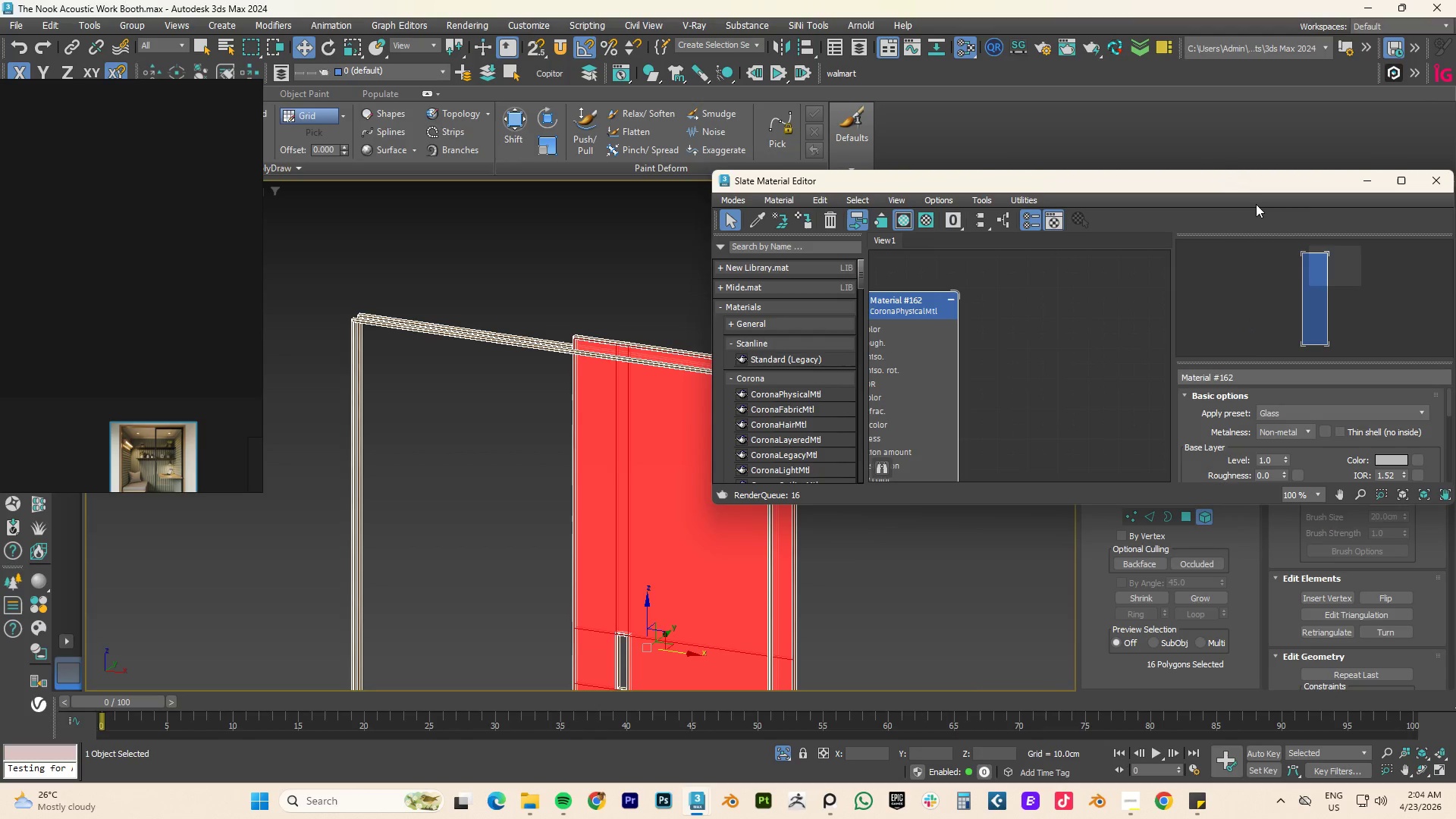 
left_click_drag(start_coordinate=[1228, 185], to_coordinate=[1144, 203])
 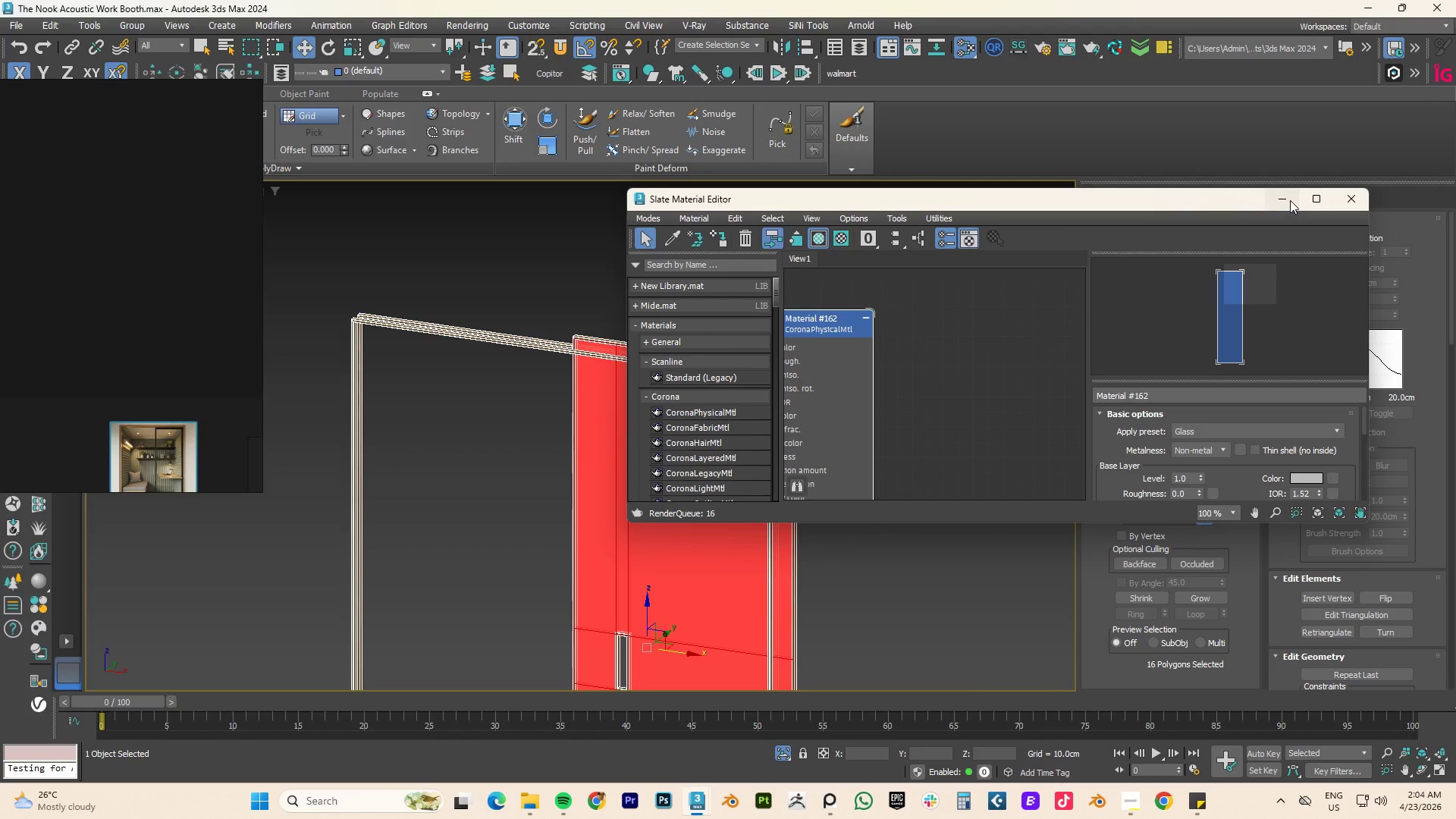 
left_click([1282, 198])
 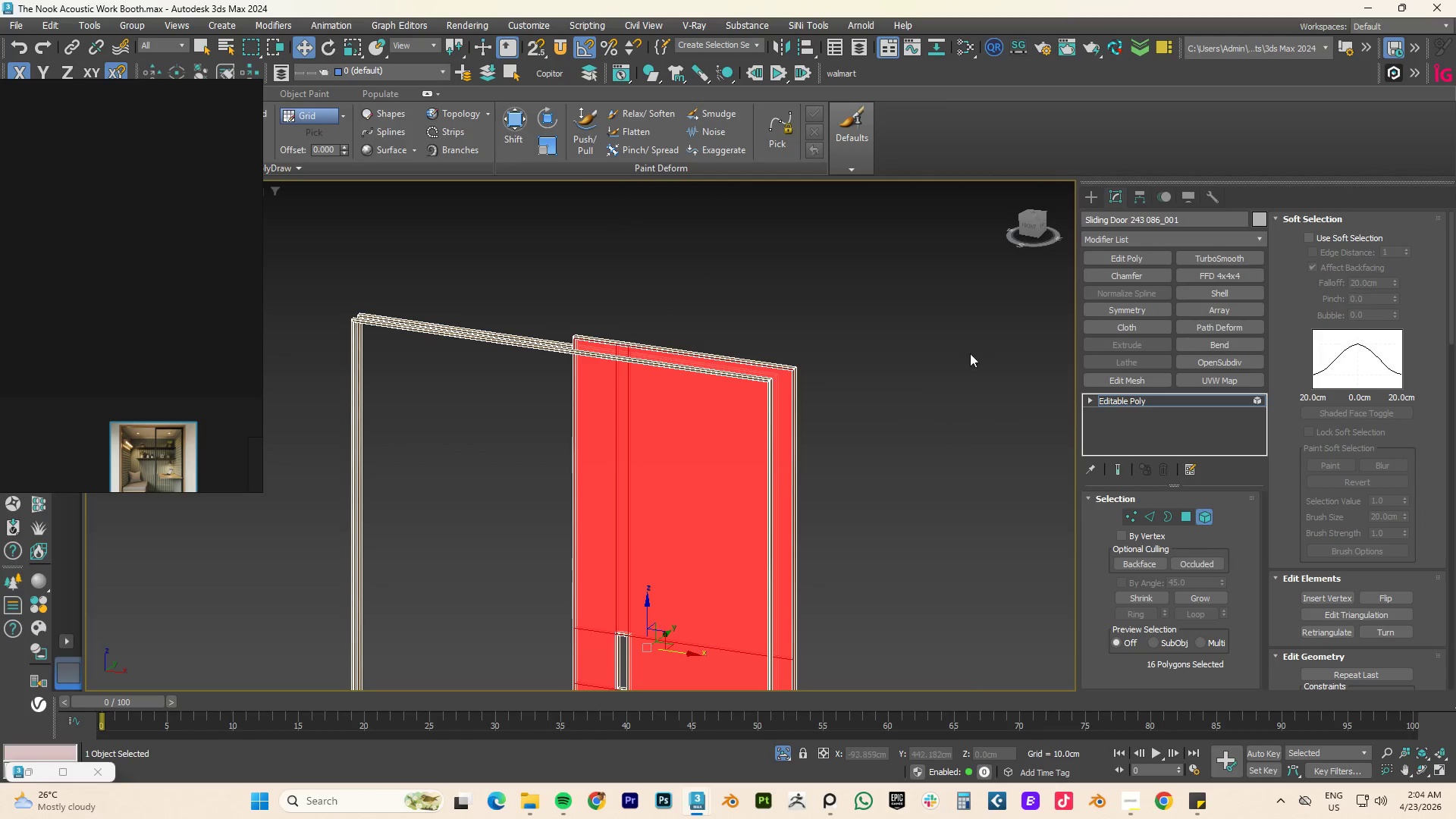 
left_click([955, 355])
 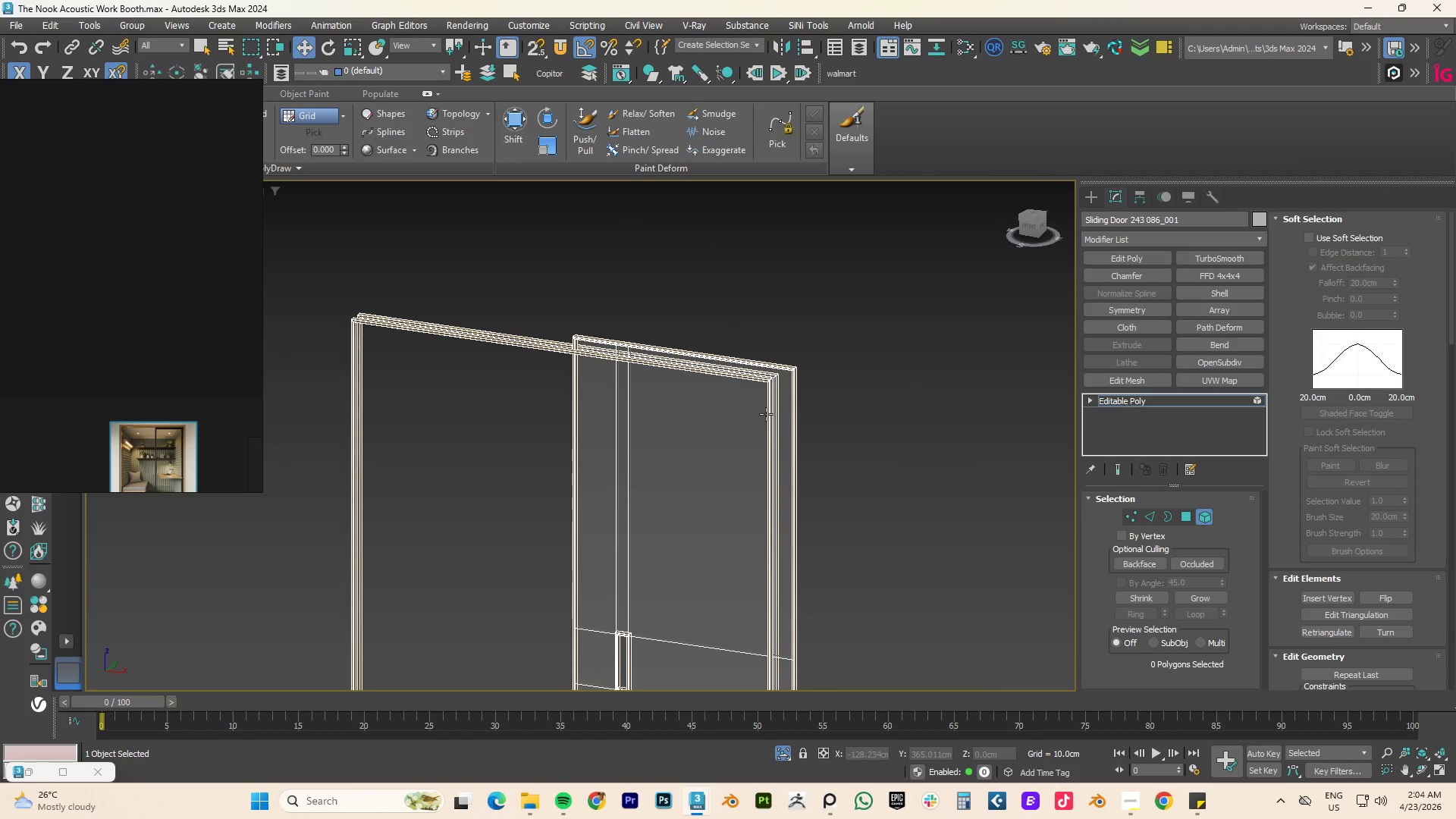 
key(Alt+Q)
 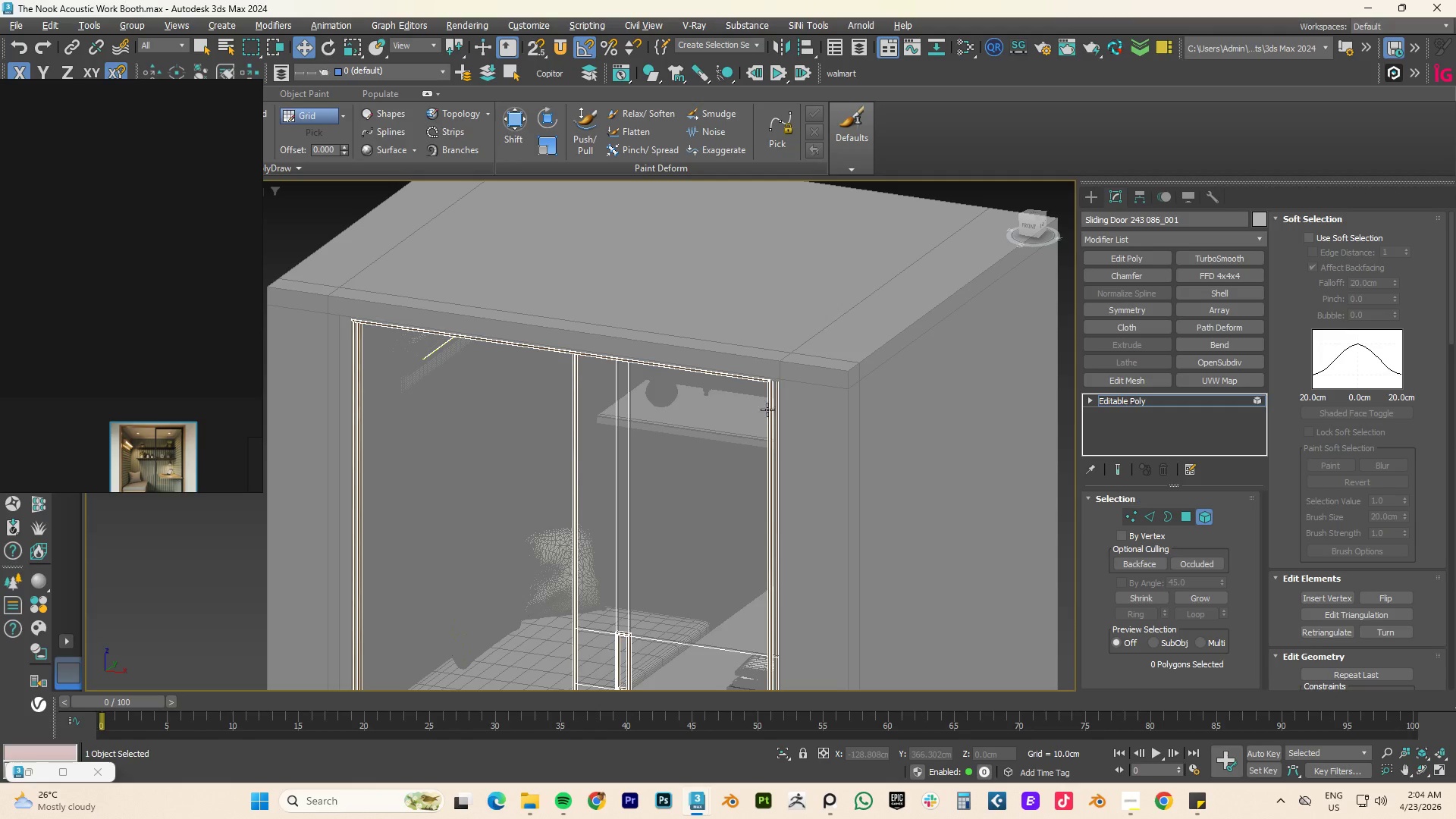 
key(F)
 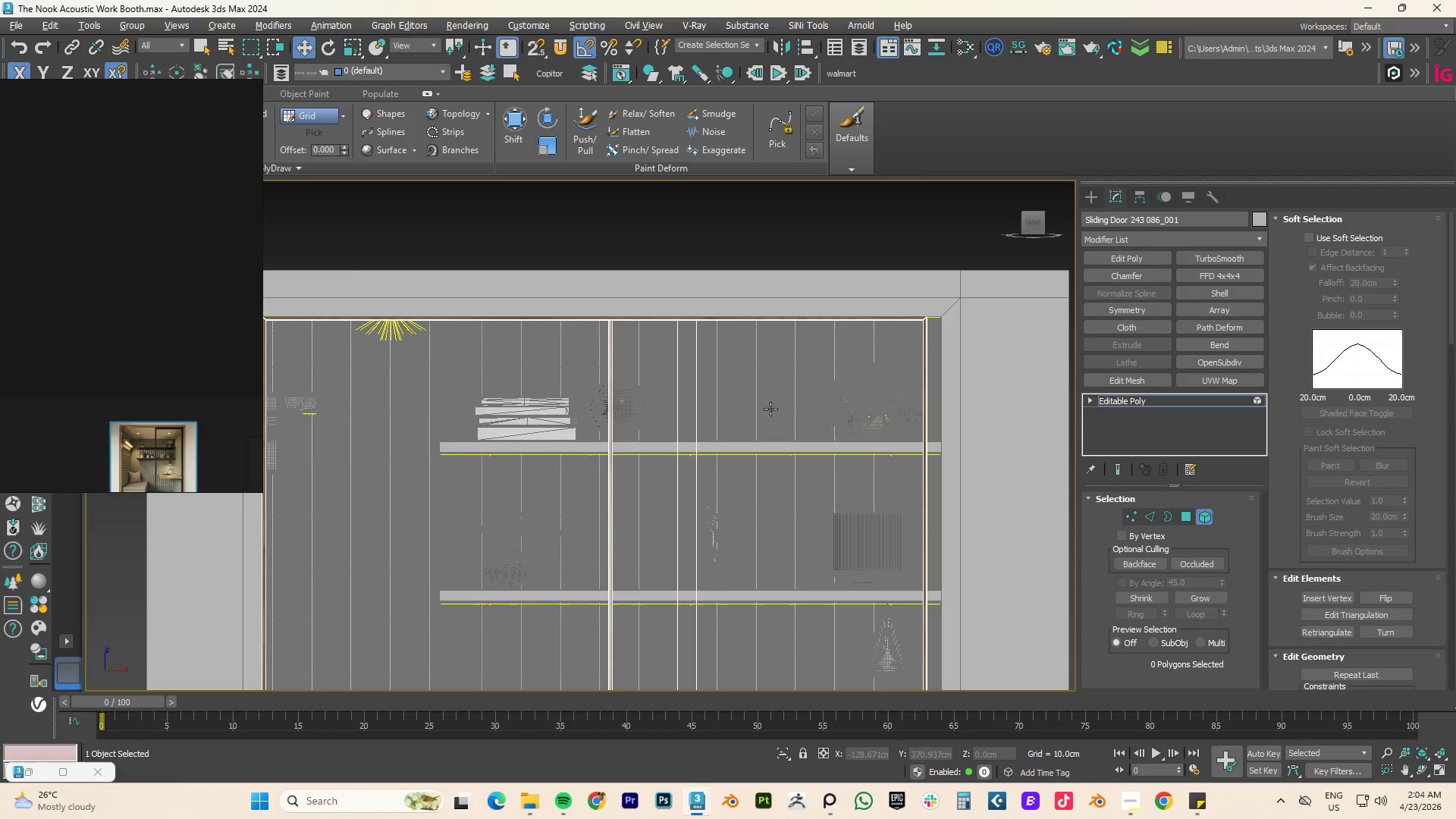 
scroll: coordinate [769, 409], scroll_direction: down, amount: 3.0
 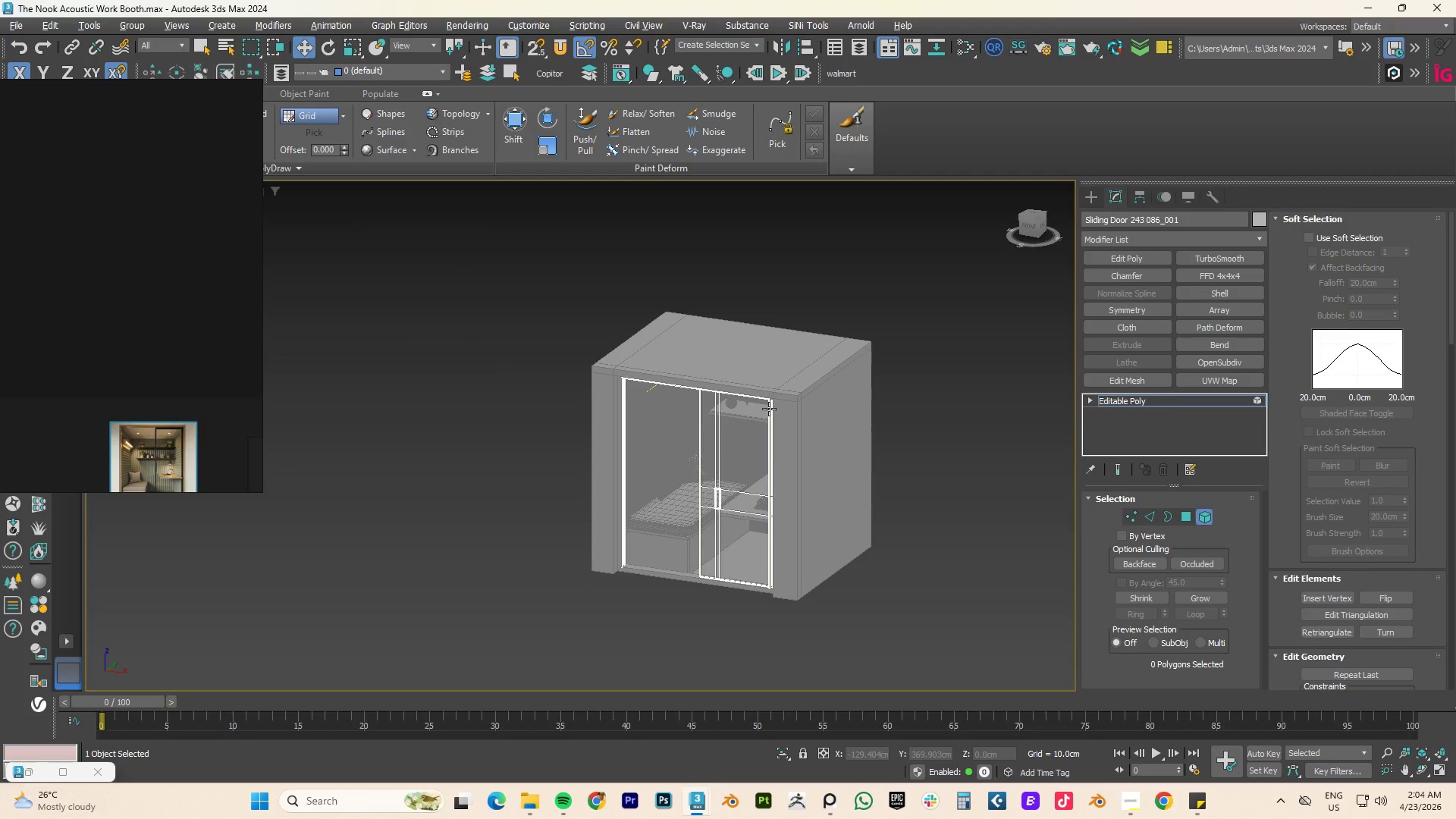 
key(Z)
 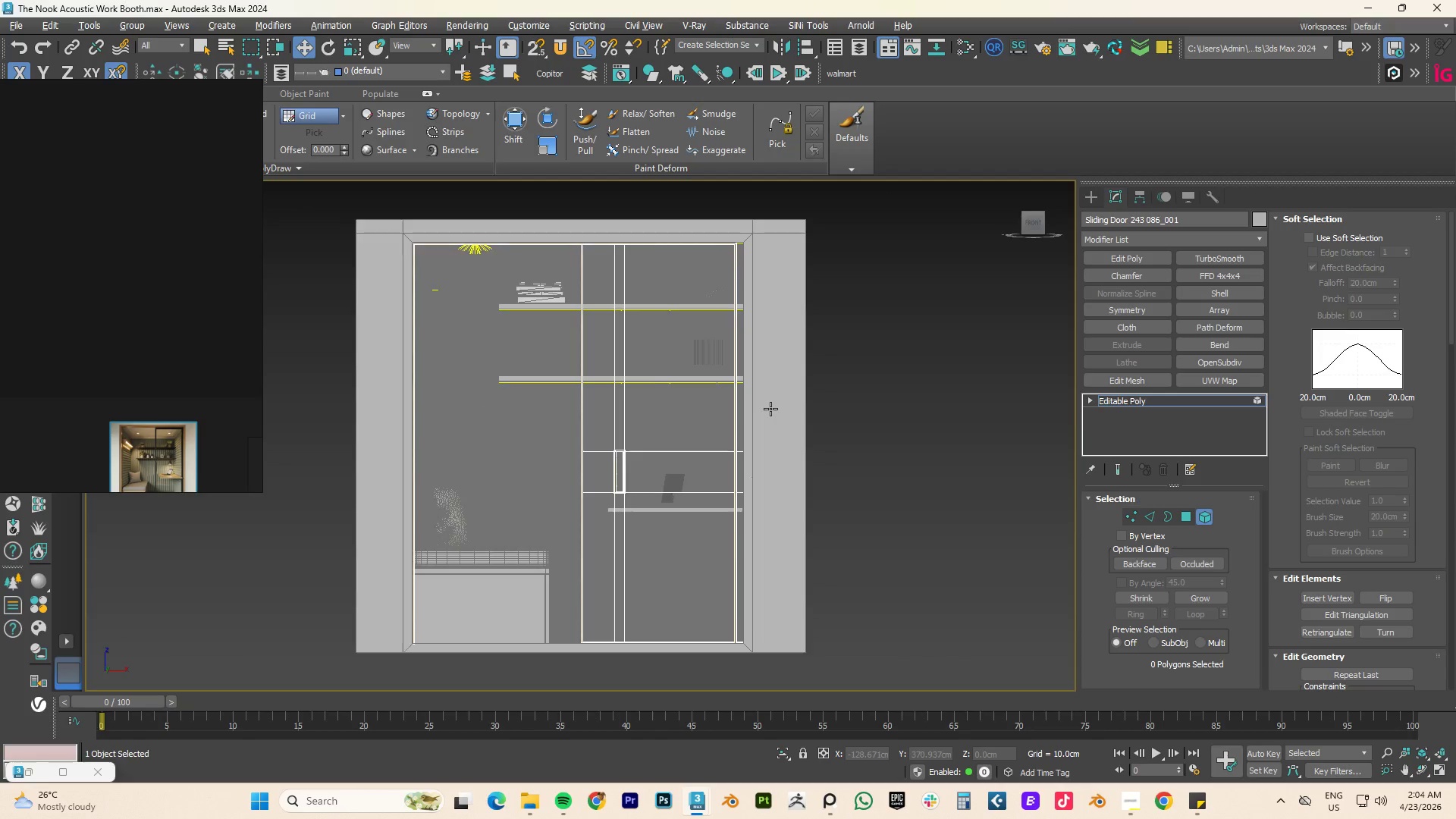 
scroll: coordinate [770, 409], scroll_direction: down, amount: 4.0
 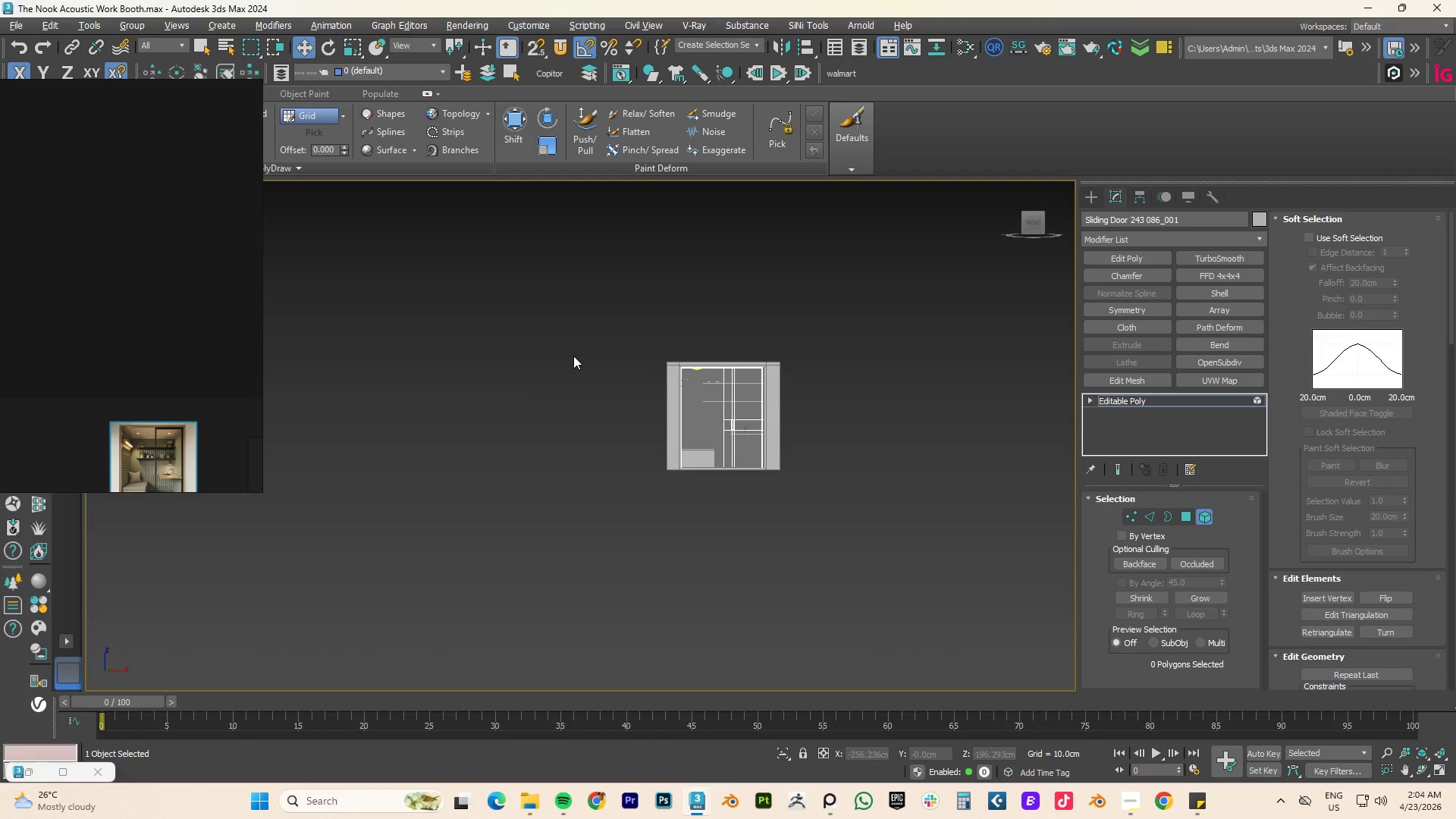 
wait(6.55)
 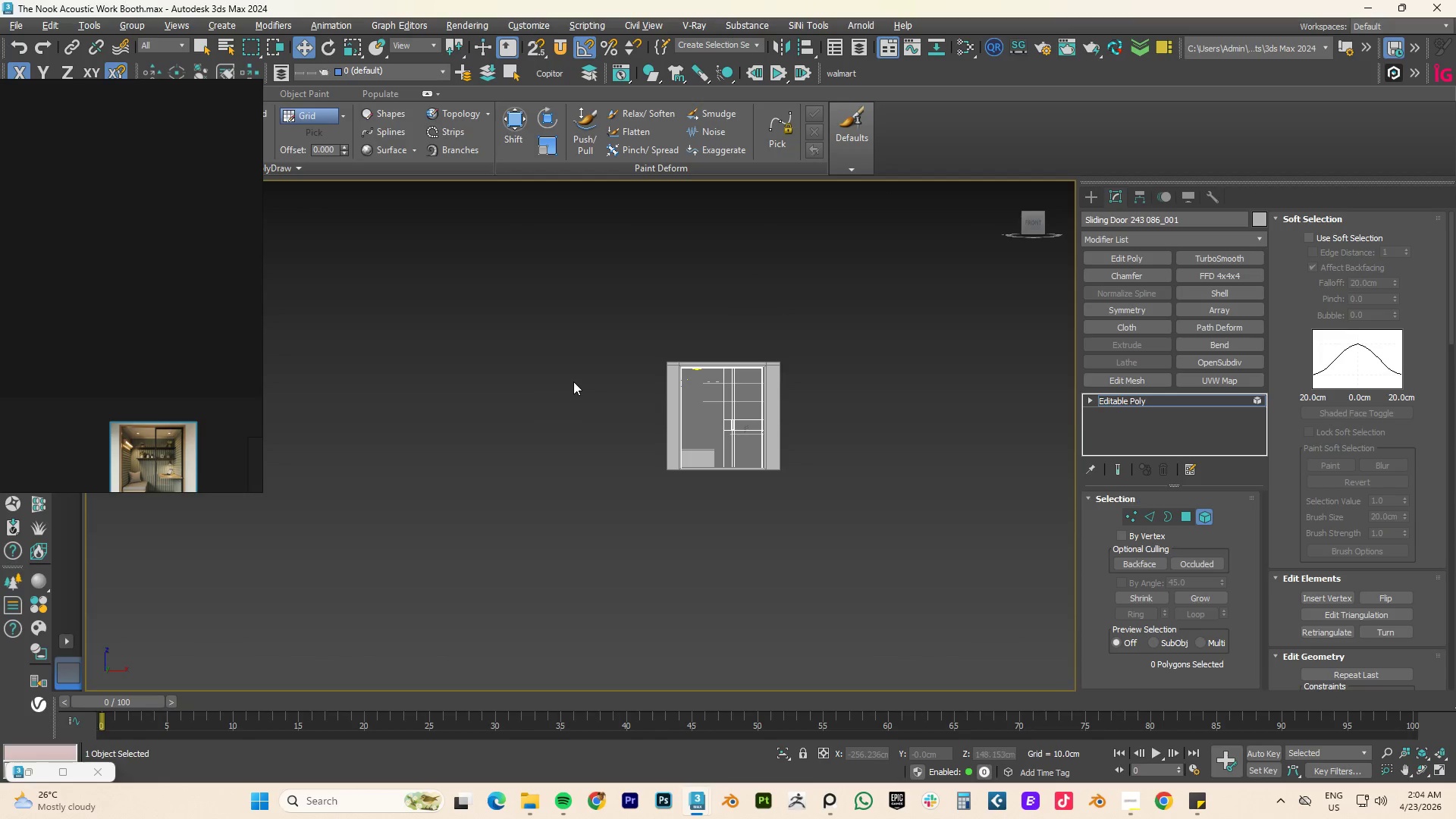 
scroll: coordinate [728, 397], scroll_direction: down, amount: 1.0
 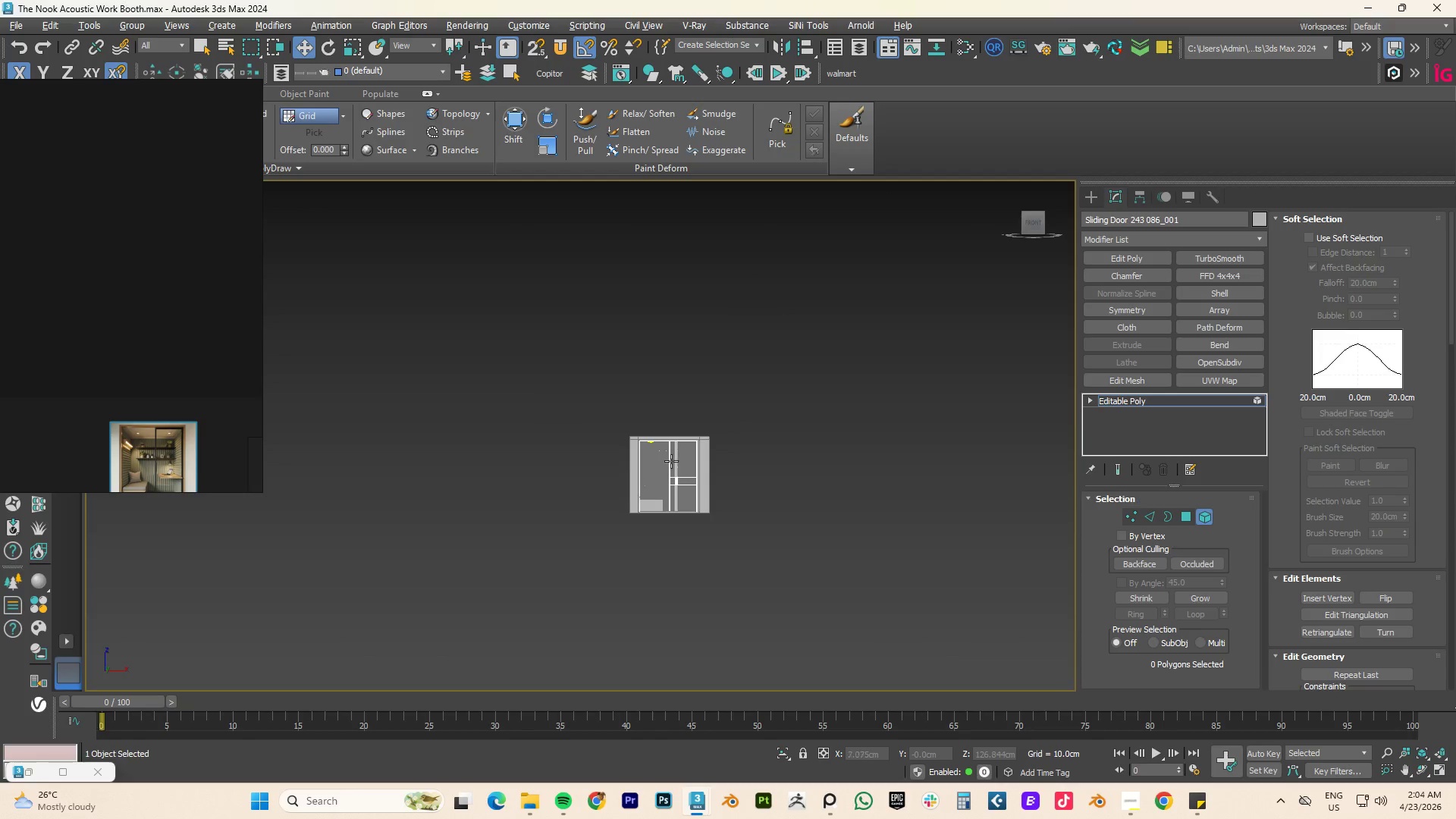 
key(Alt+W)
 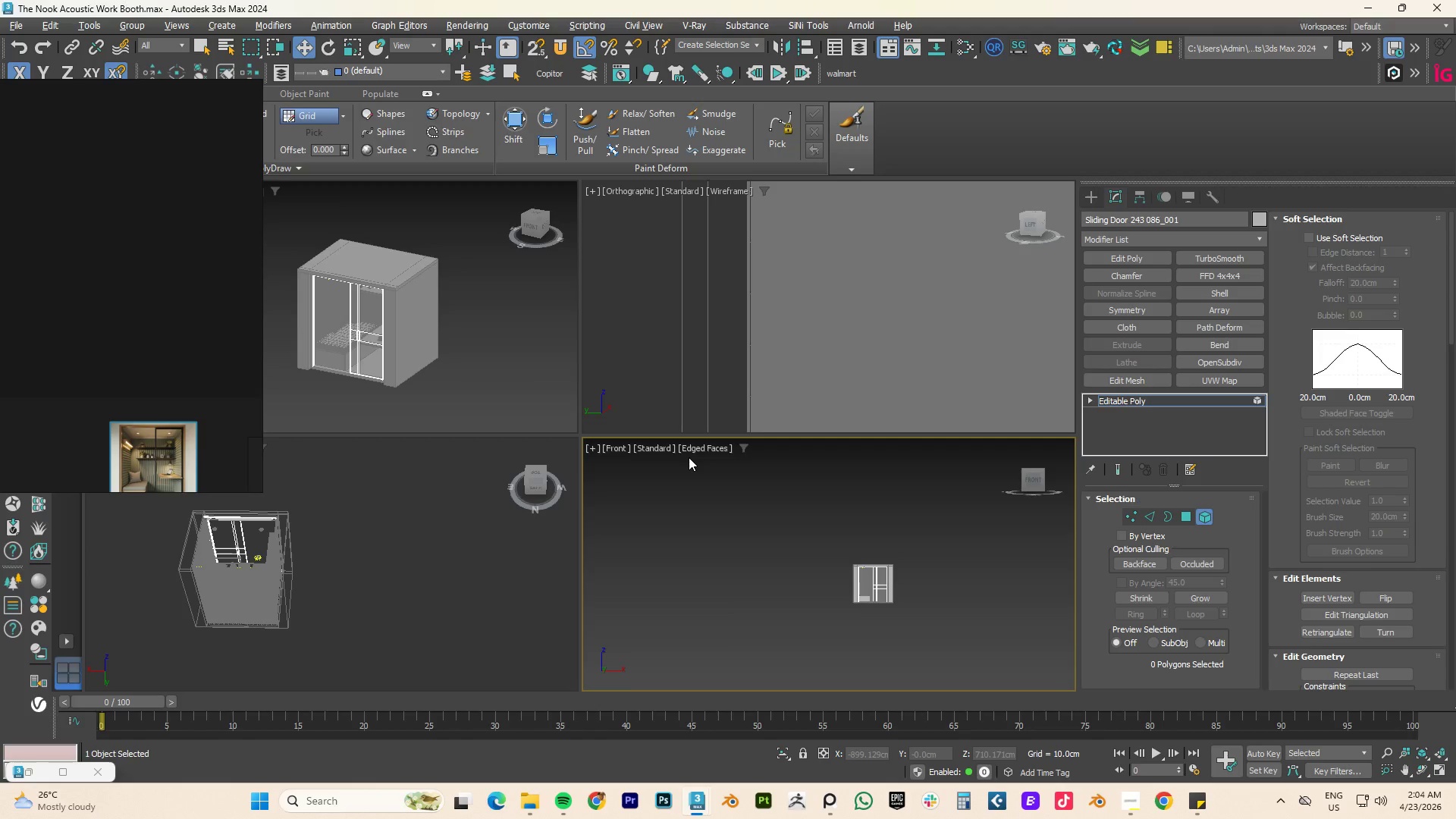 
scroll: coordinate [374, 341], scroll_direction: down, amount: 4.0
 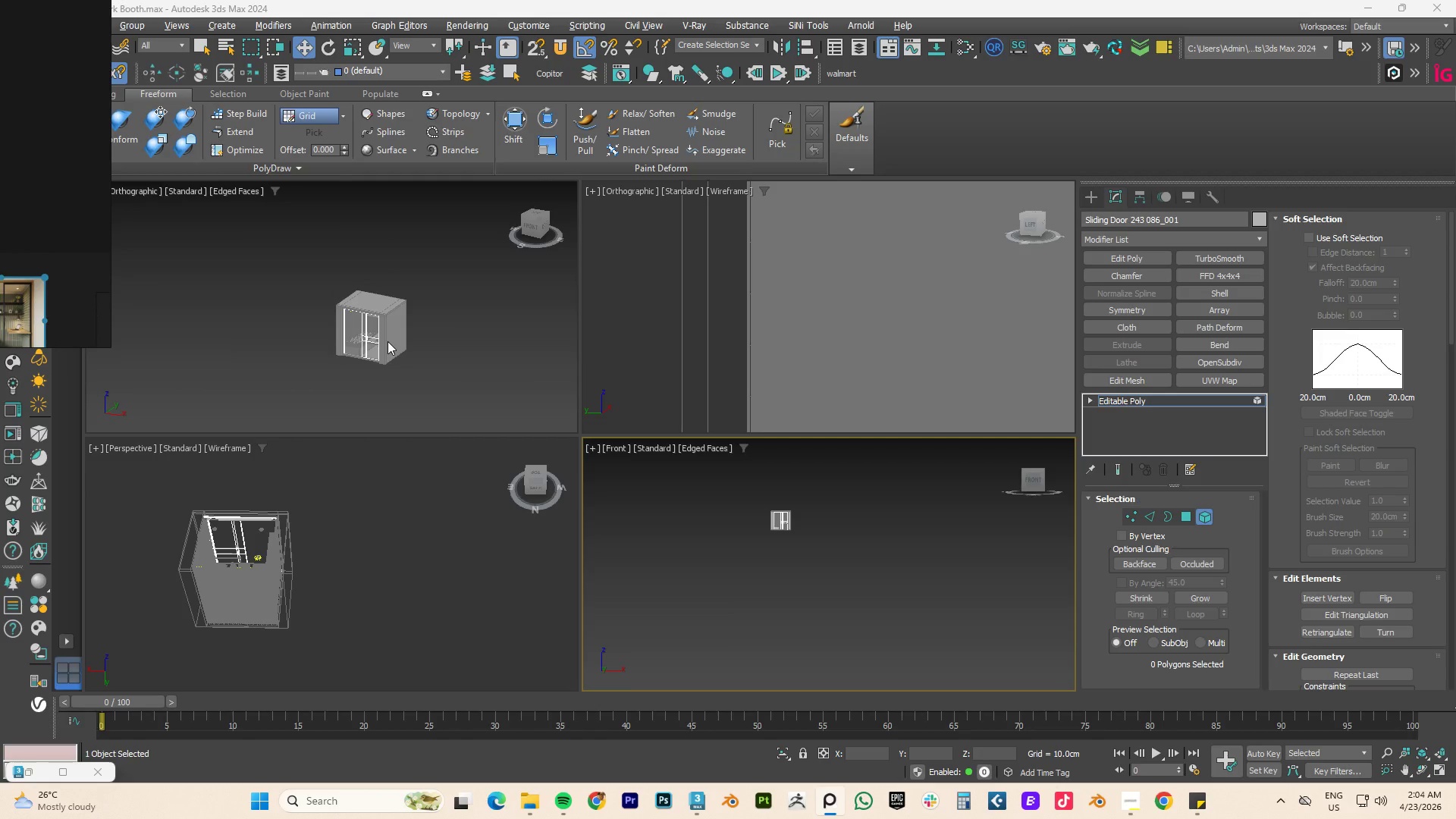 
type(fz)
 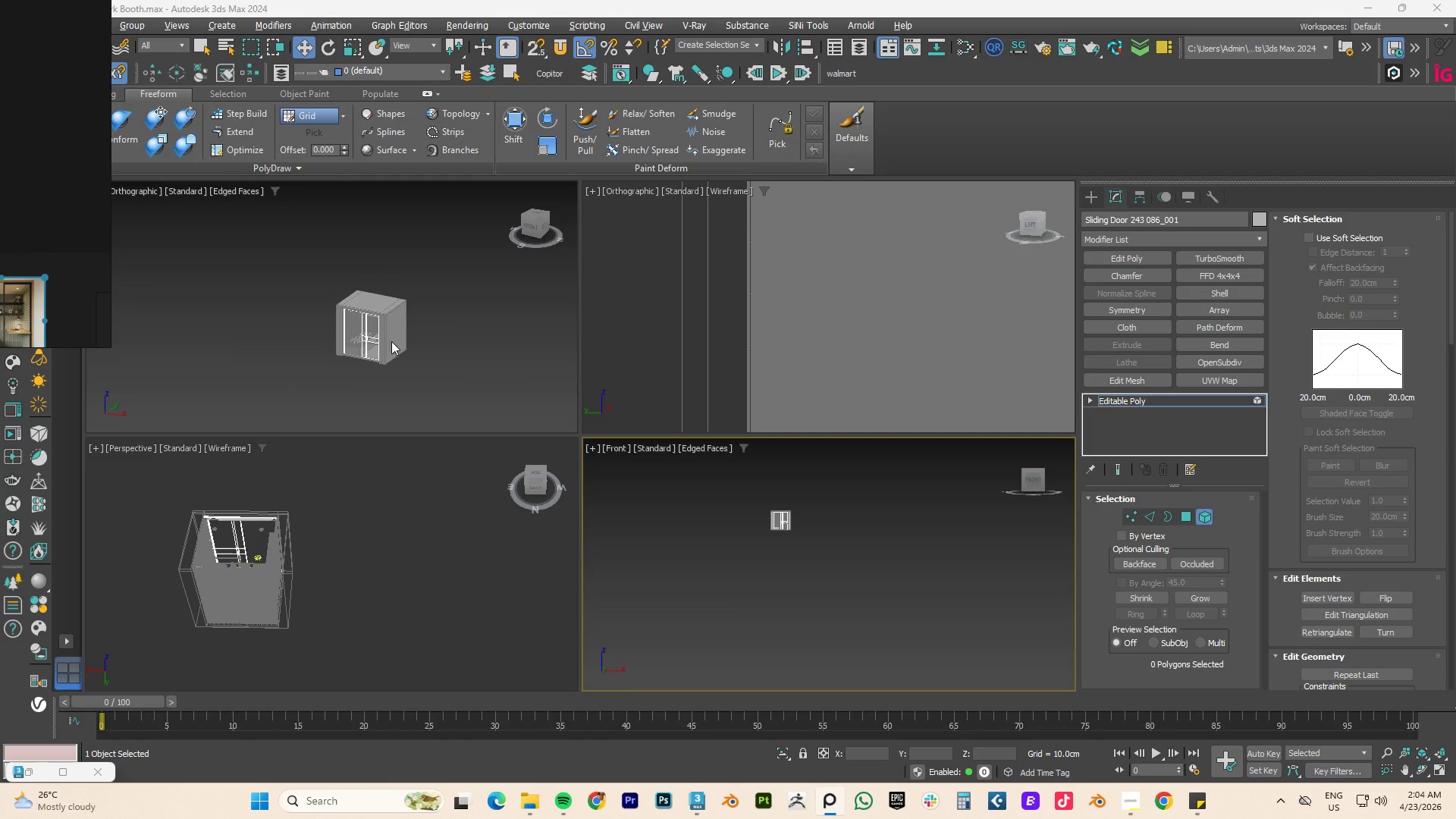 
left_click([391, 341])
 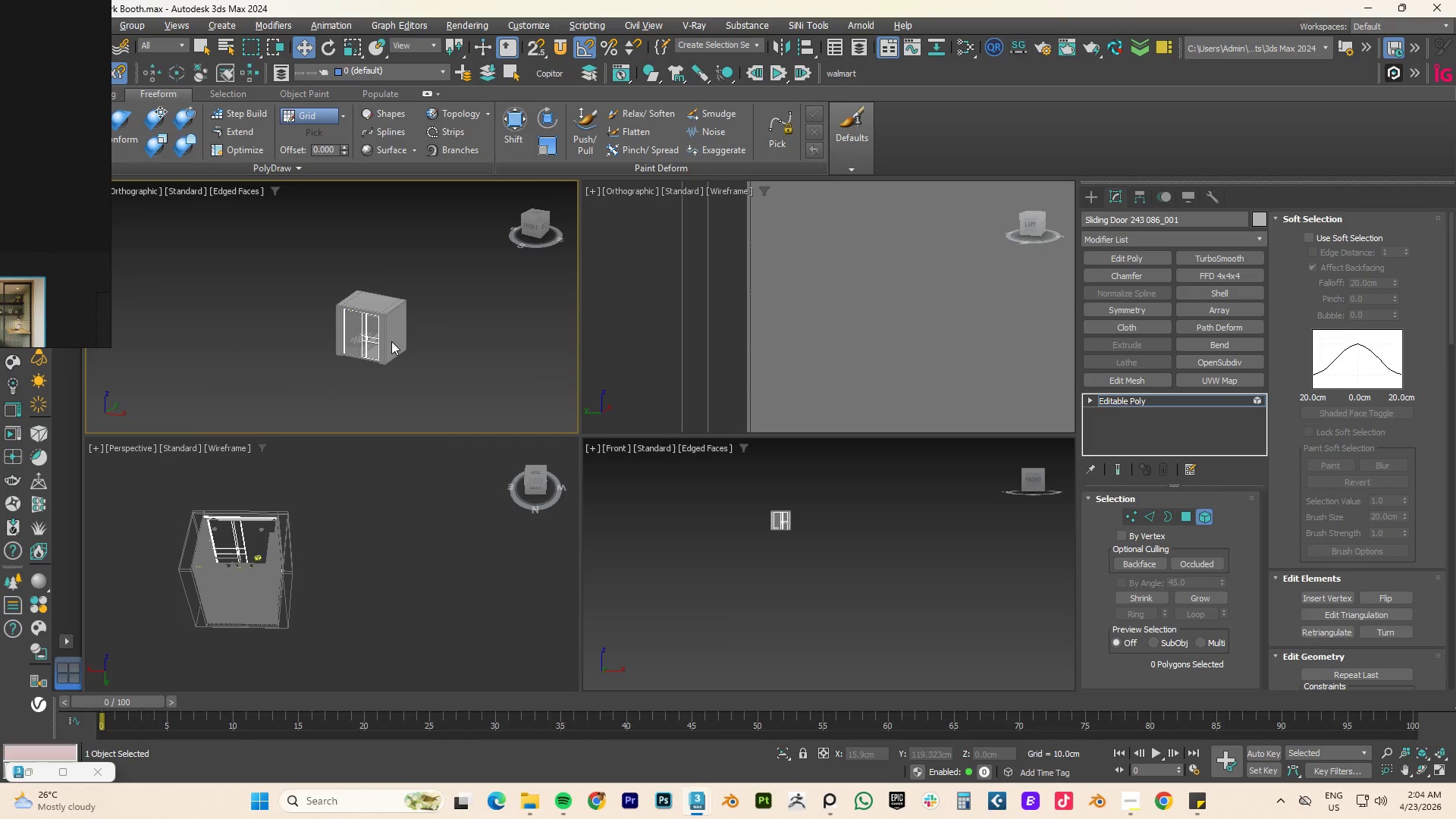 
type(fz)
 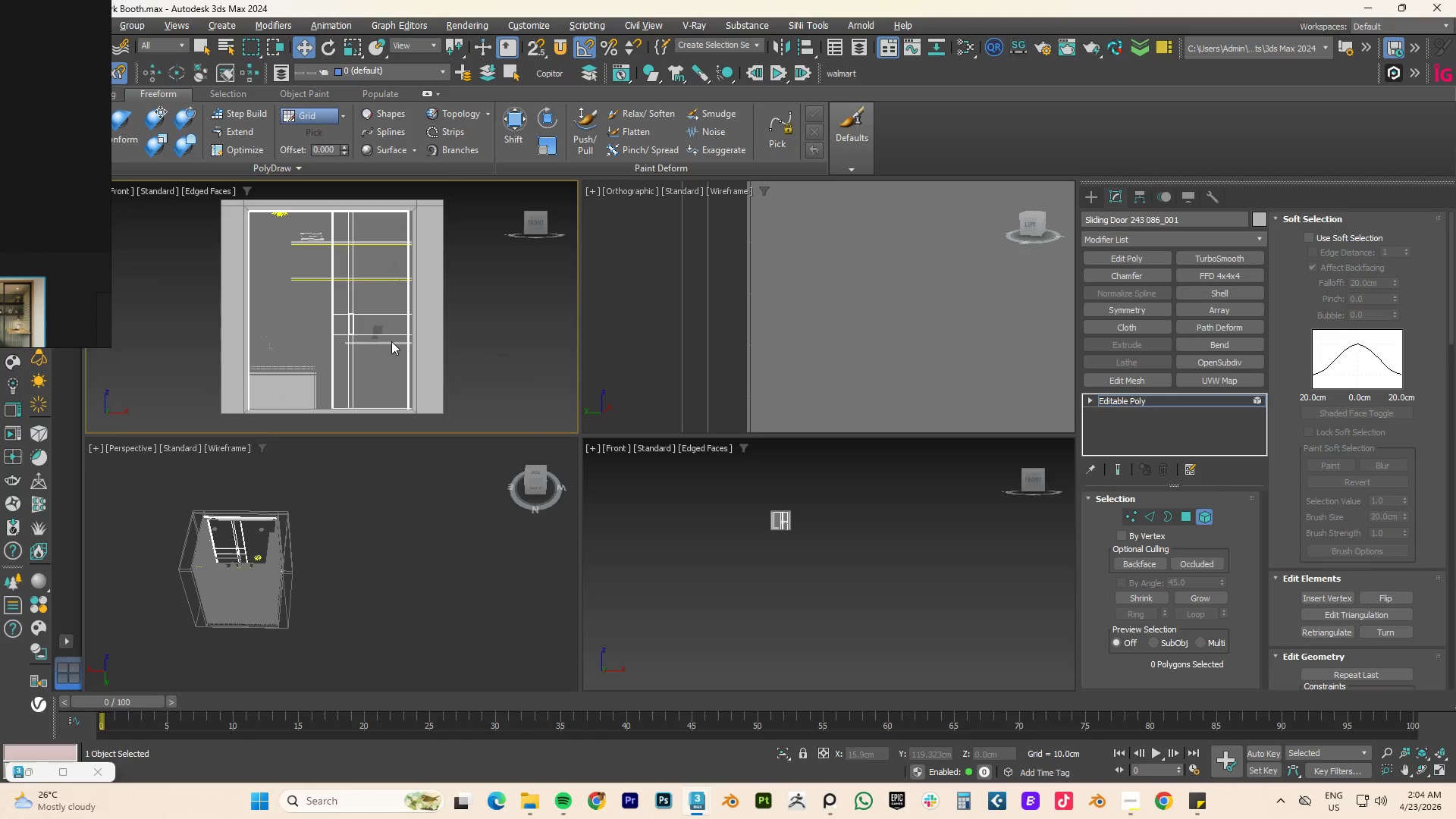 
scroll: coordinate [391, 341], scroll_direction: down, amount: 3.0
 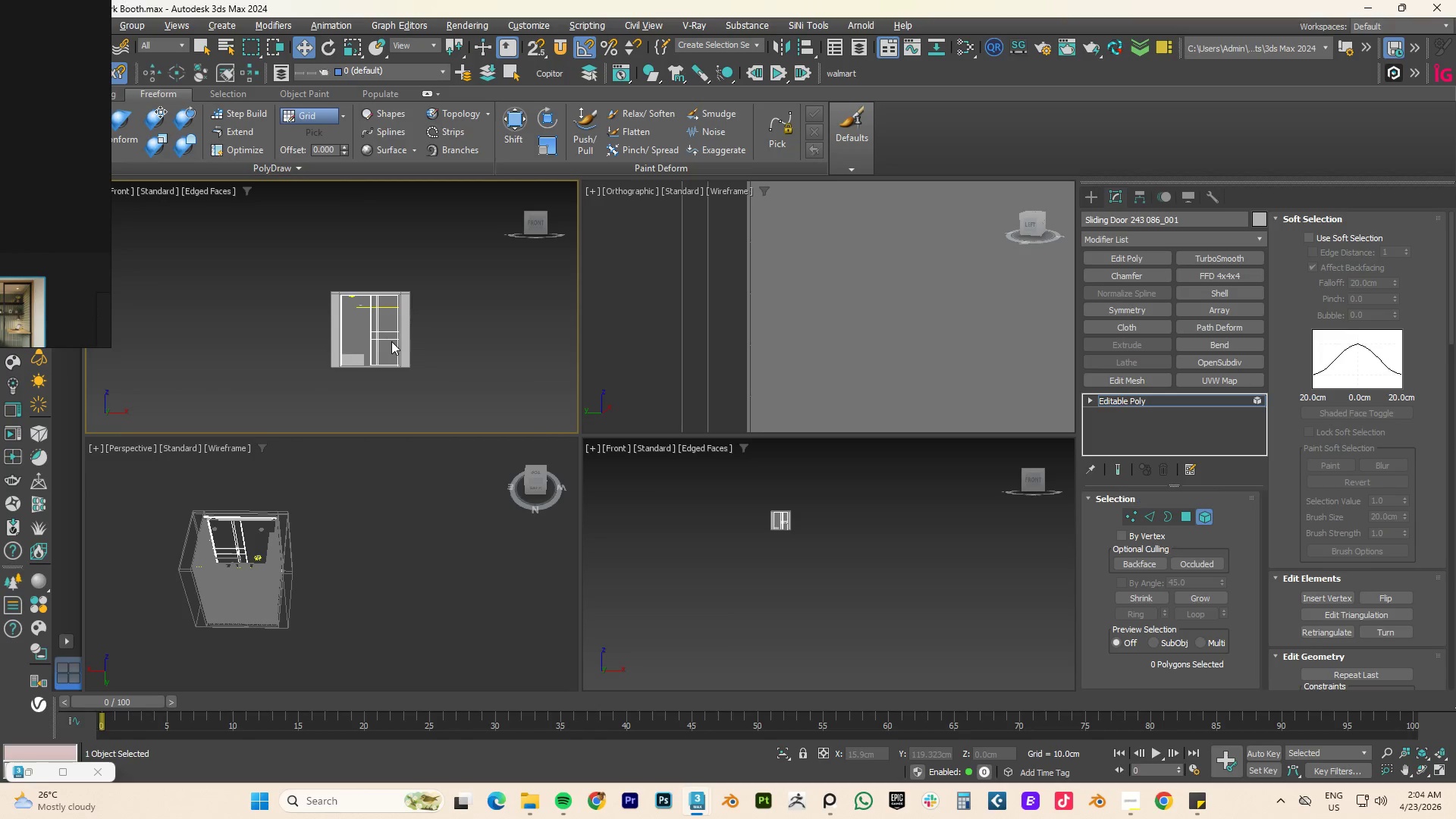 
type(tz)
 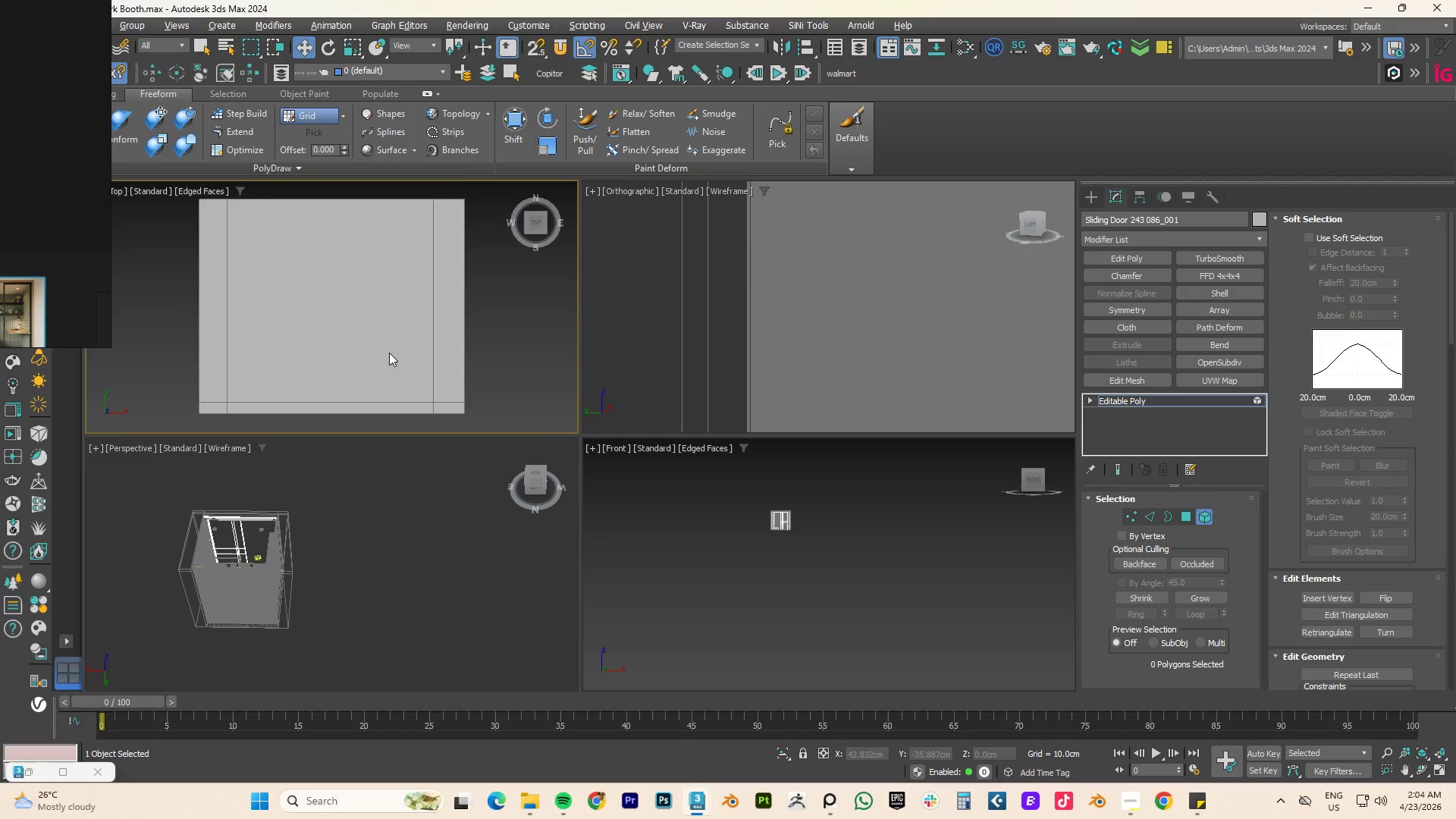 
scroll: coordinate [388, 354], scroll_direction: down, amount: 3.0
 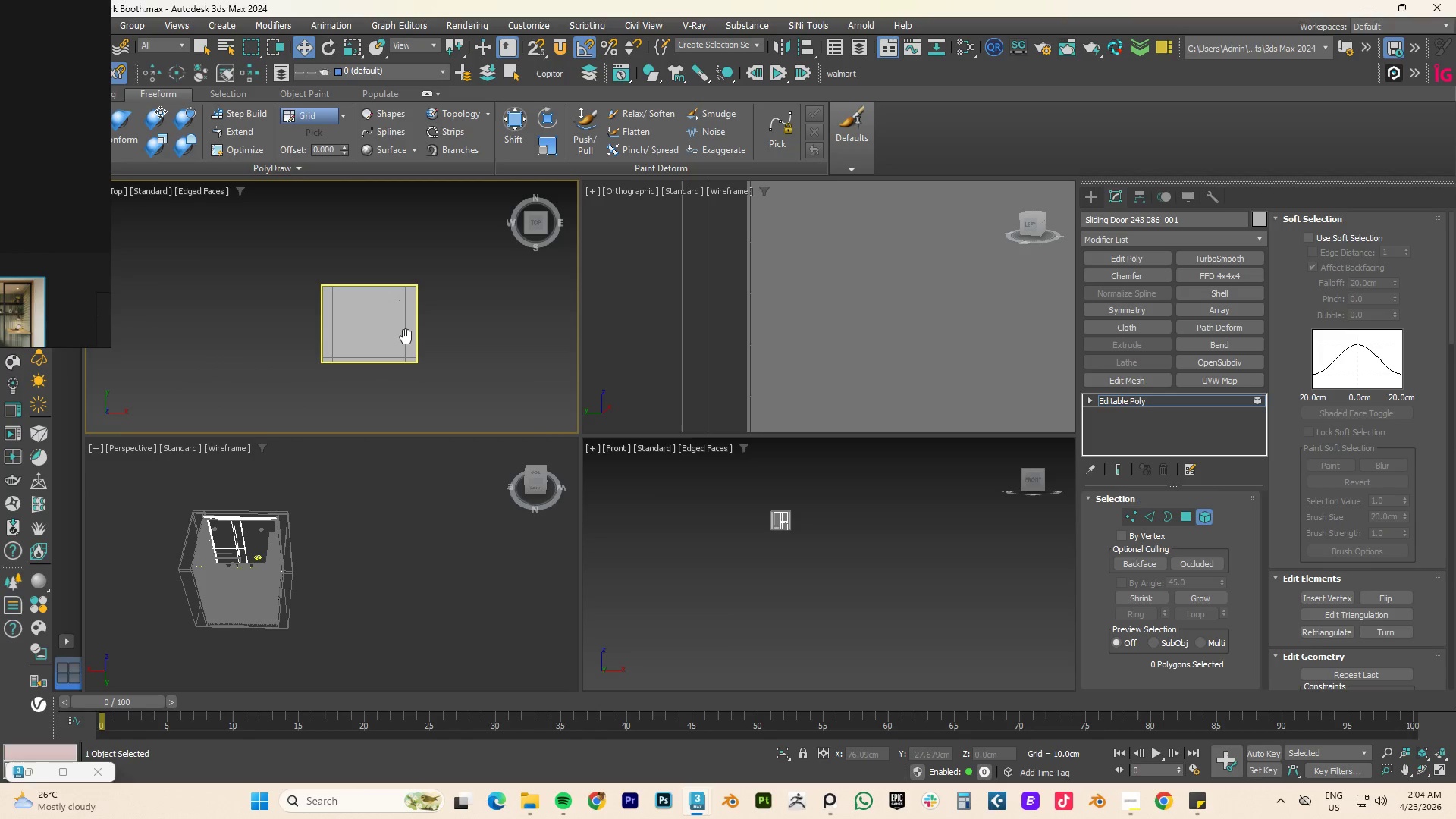 
key(F3)
 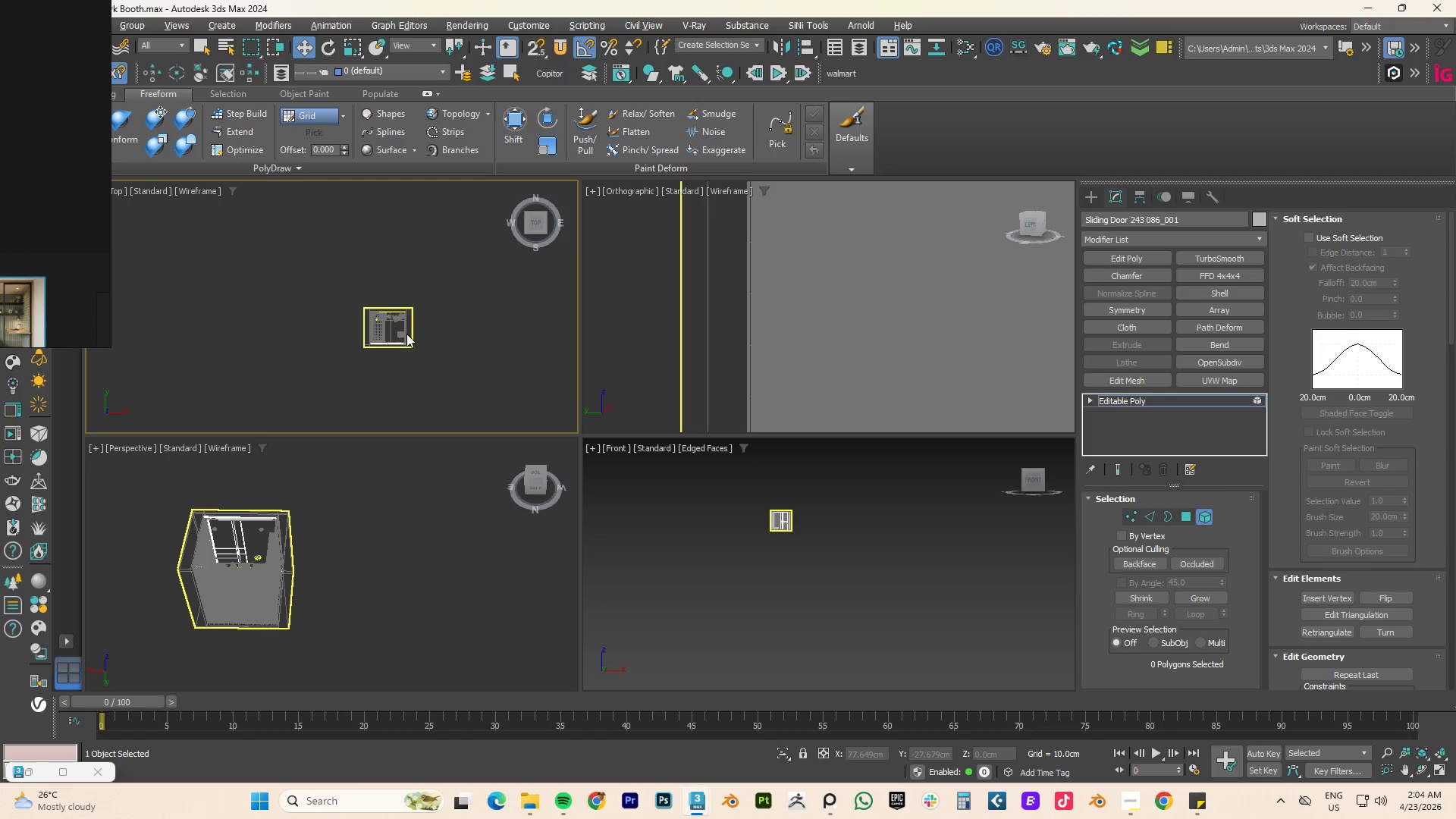 
scroll: coordinate [406, 334], scroll_direction: down, amount: 2.0
 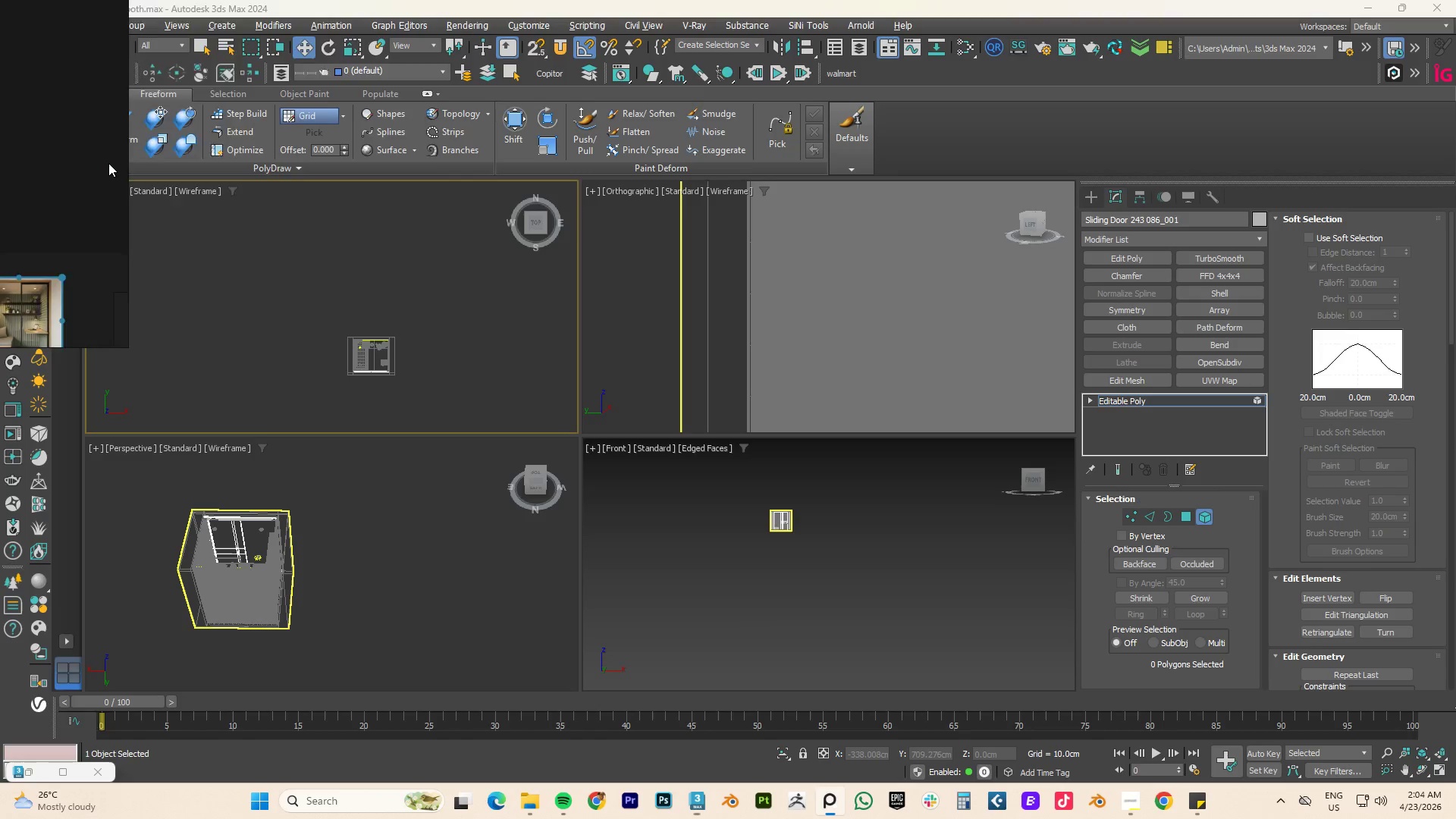 
left_click([731, 39])
 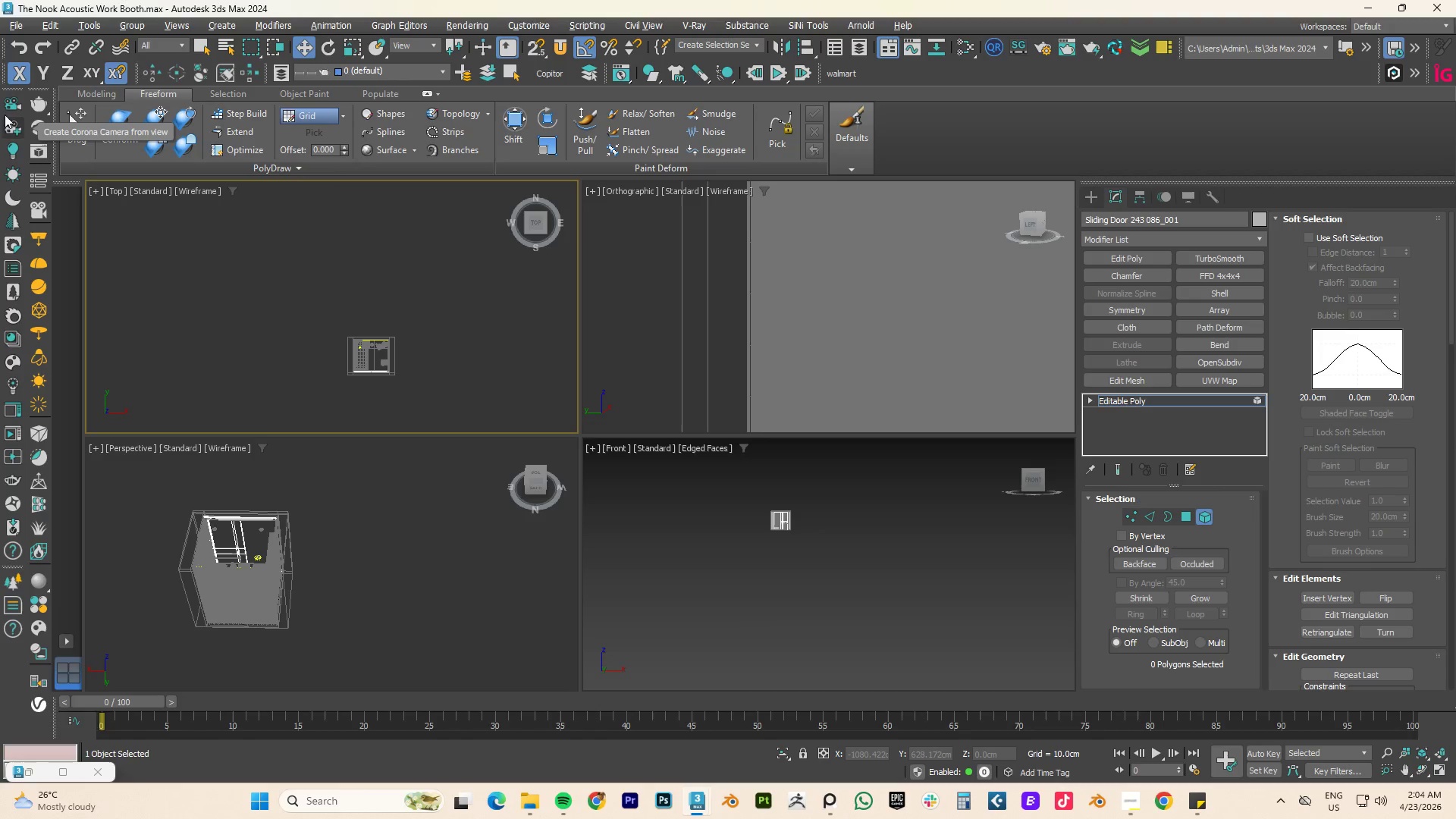 
left_click([22, 103])
 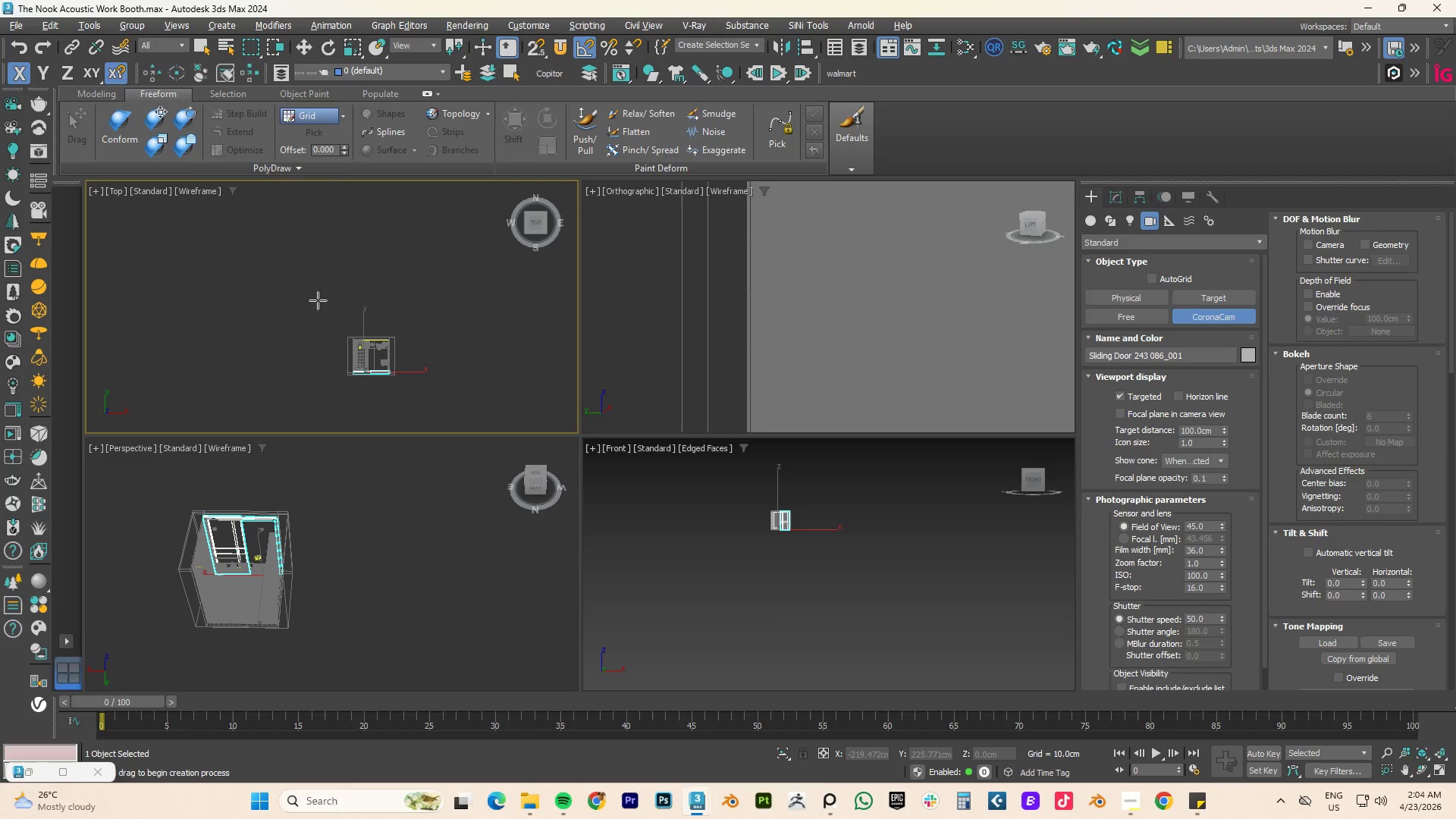 
scroll: coordinate [360, 385], scroll_direction: down, amount: 1.0
 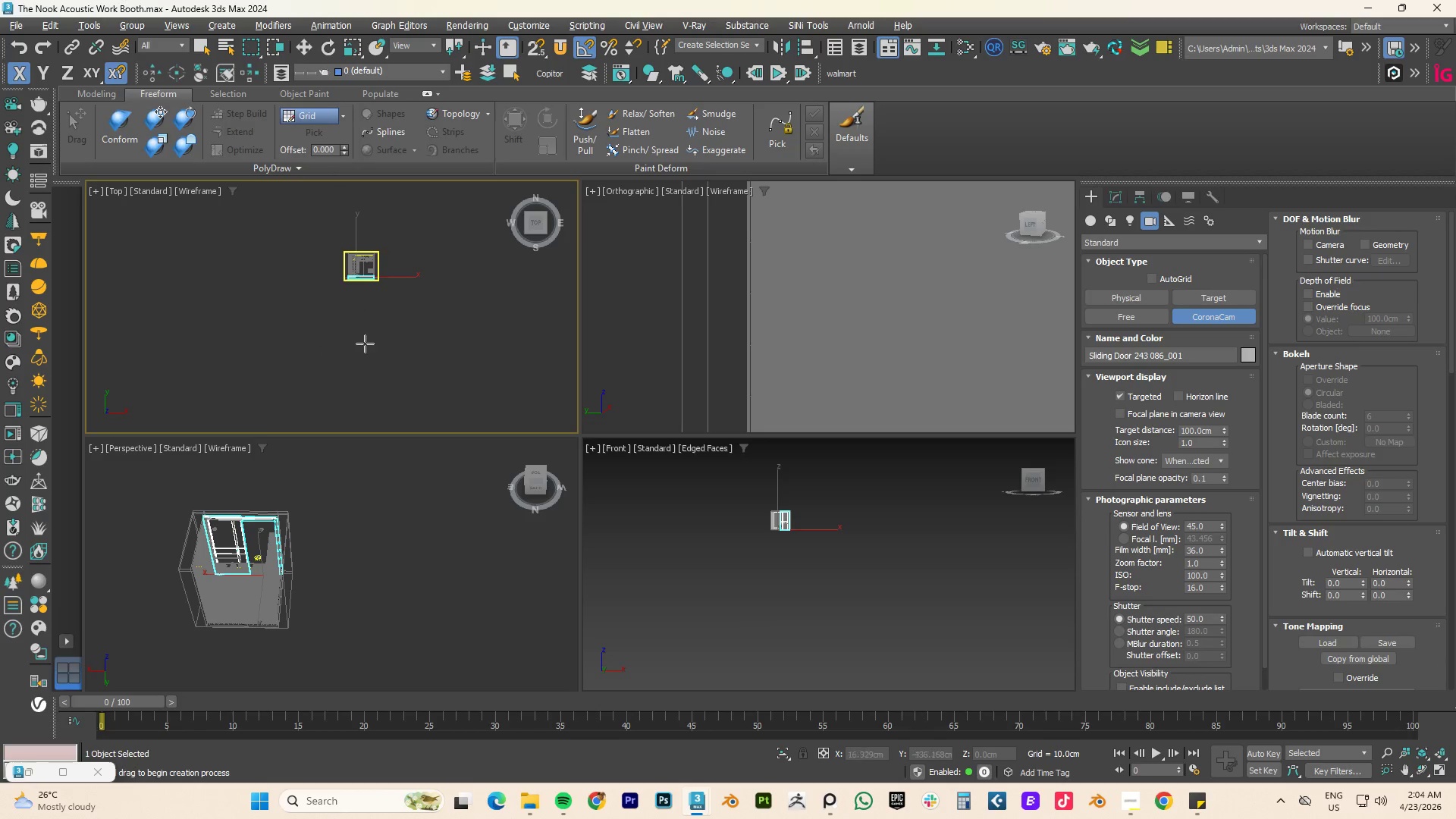 
left_click_drag(start_coordinate=[366, 361], to_coordinate=[366, 265])
 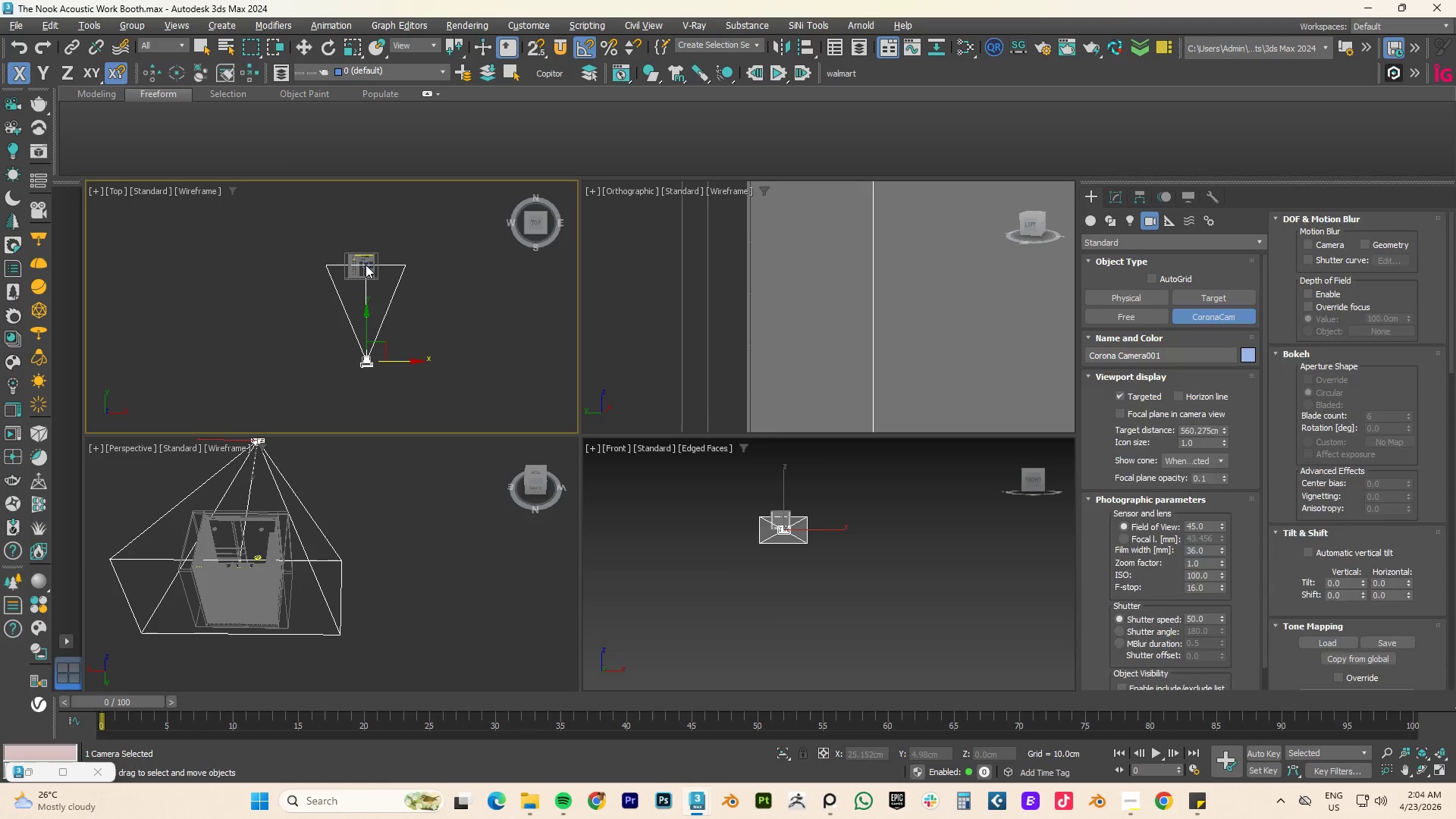 
right_click([366, 265])
 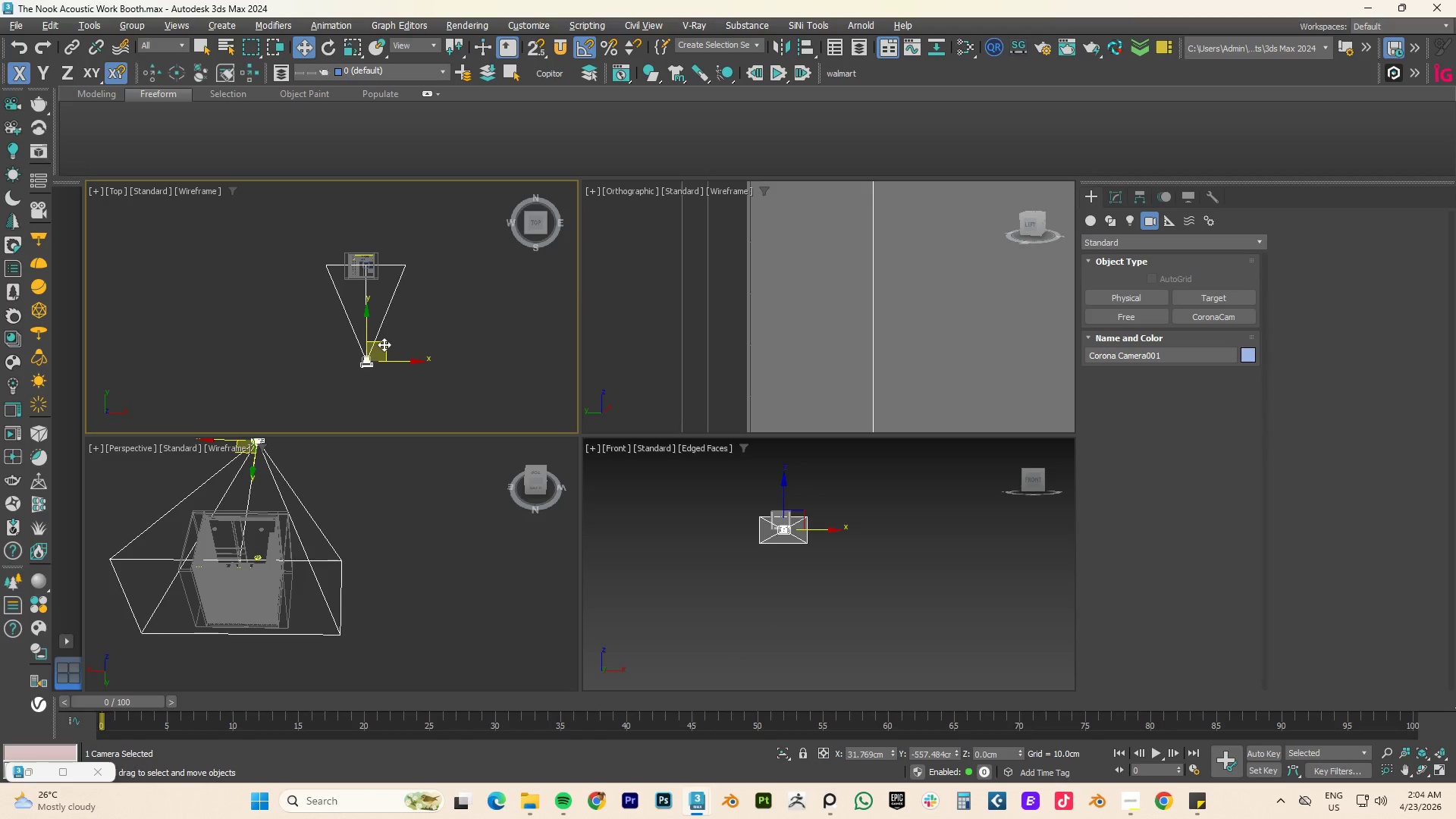 
key(Control+Z)
 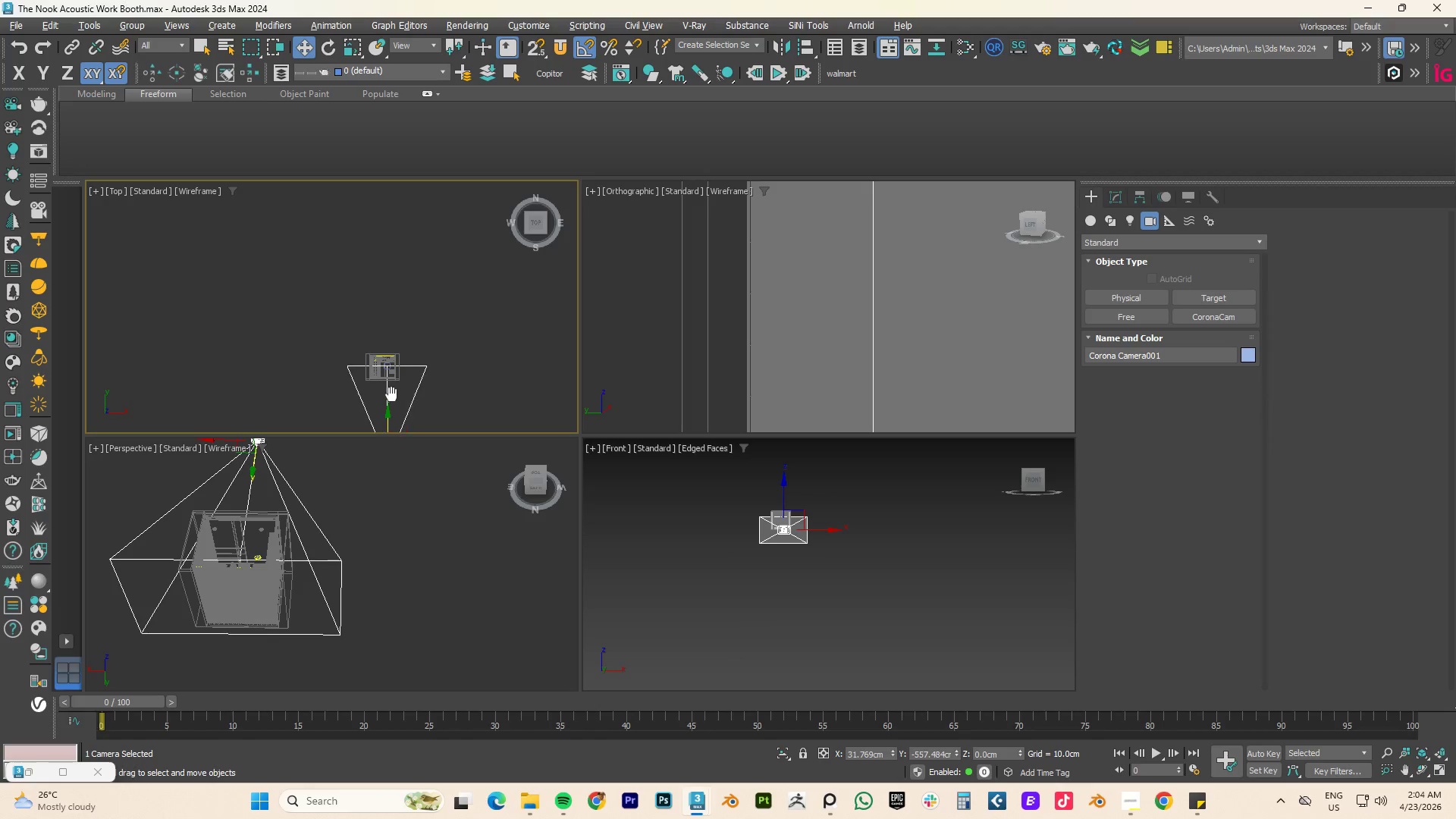 
scroll: coordinate [446, 281], scroll_direction: up, amount: 5.0
 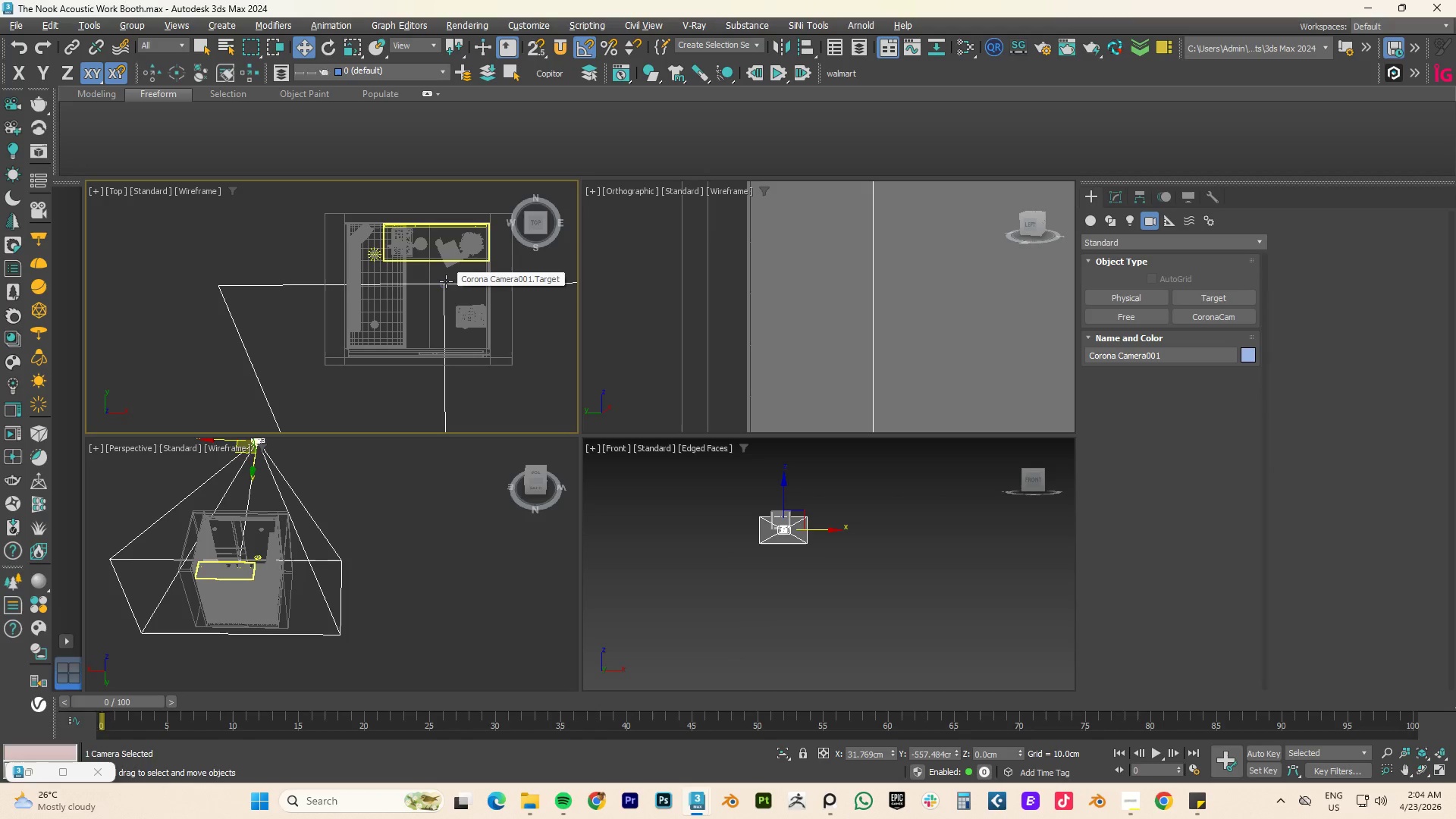 
left_click([446, 281])
 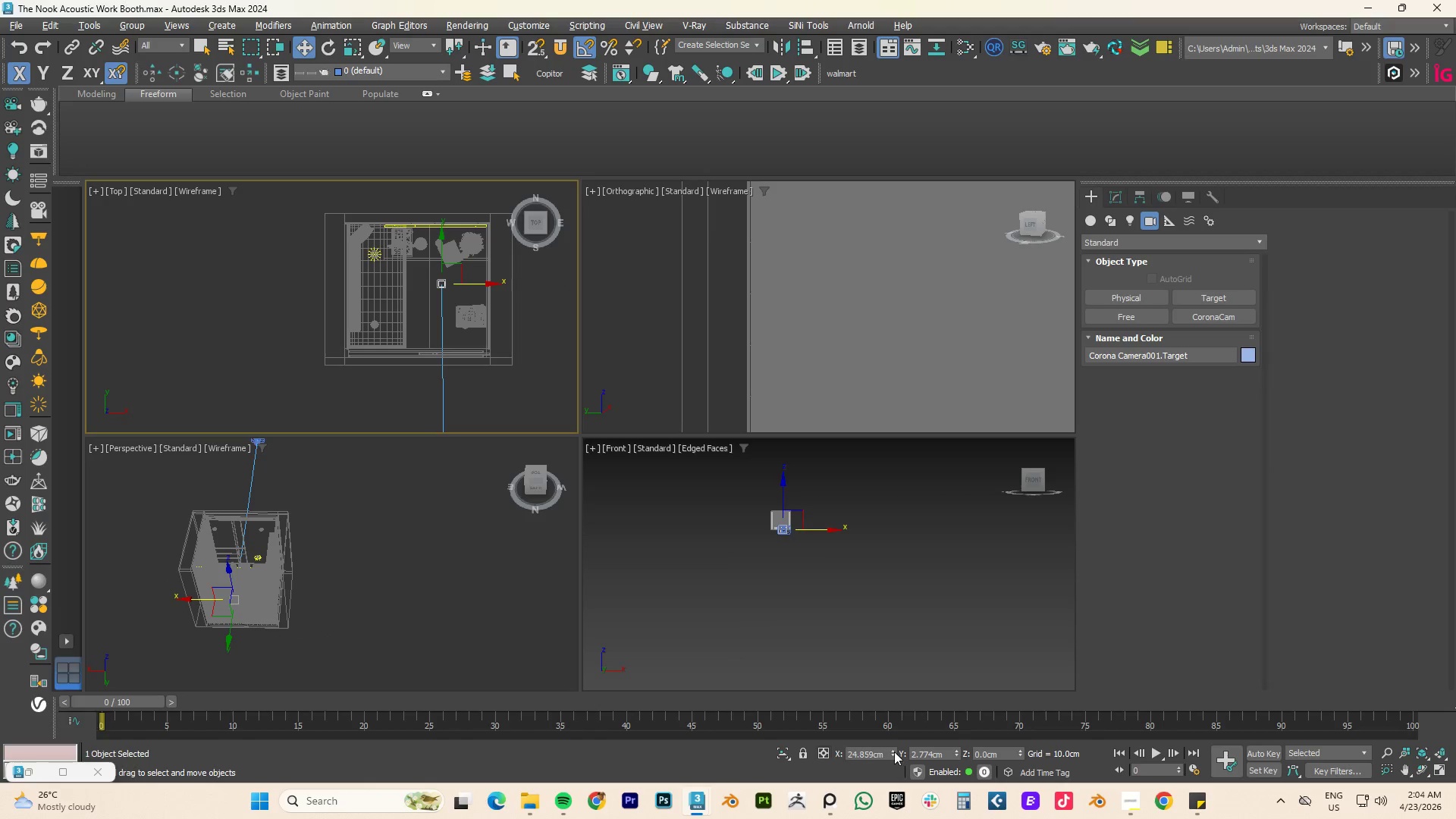 
right_click([890, 752])
 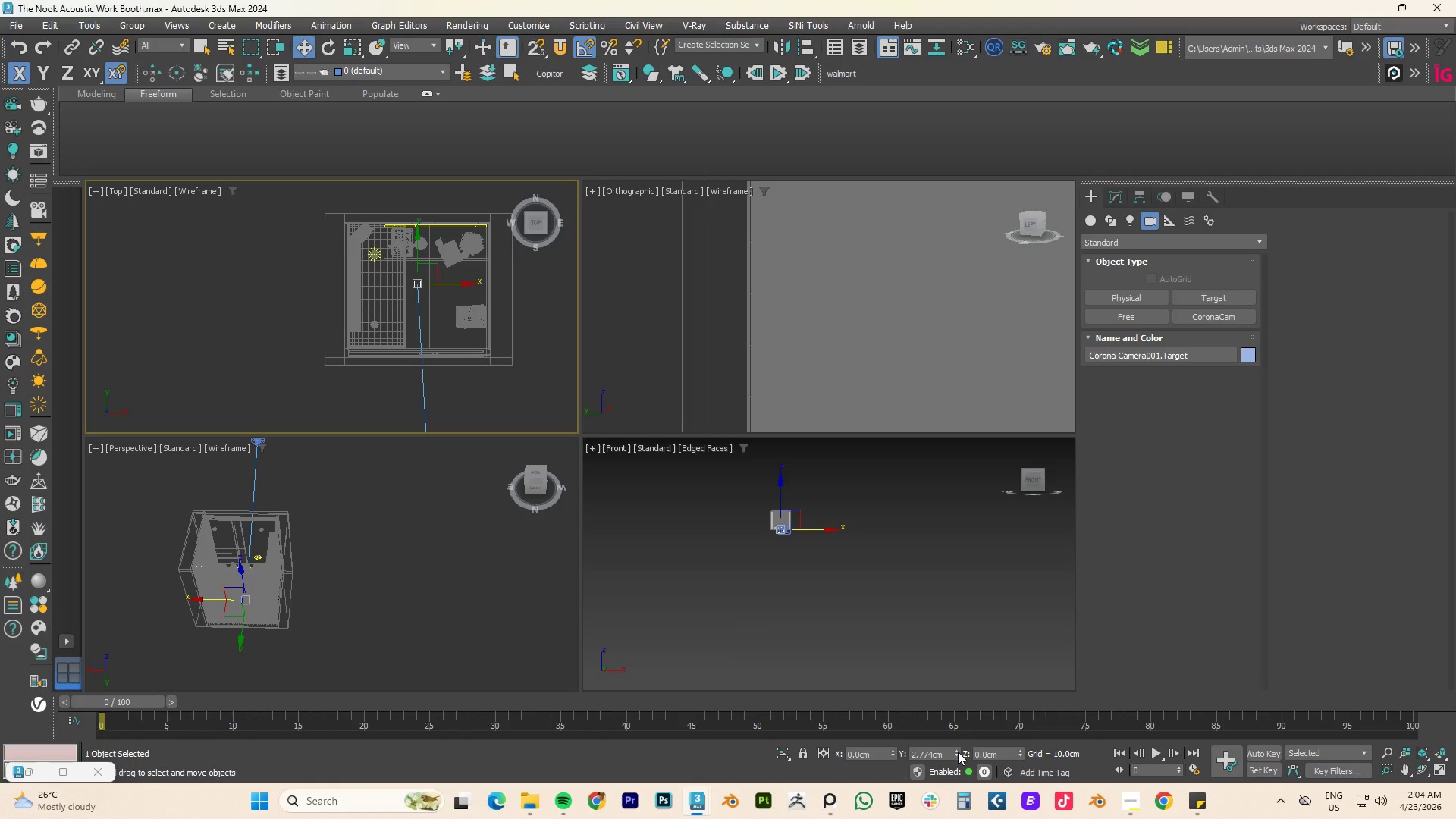 
right_click([958, 752])
 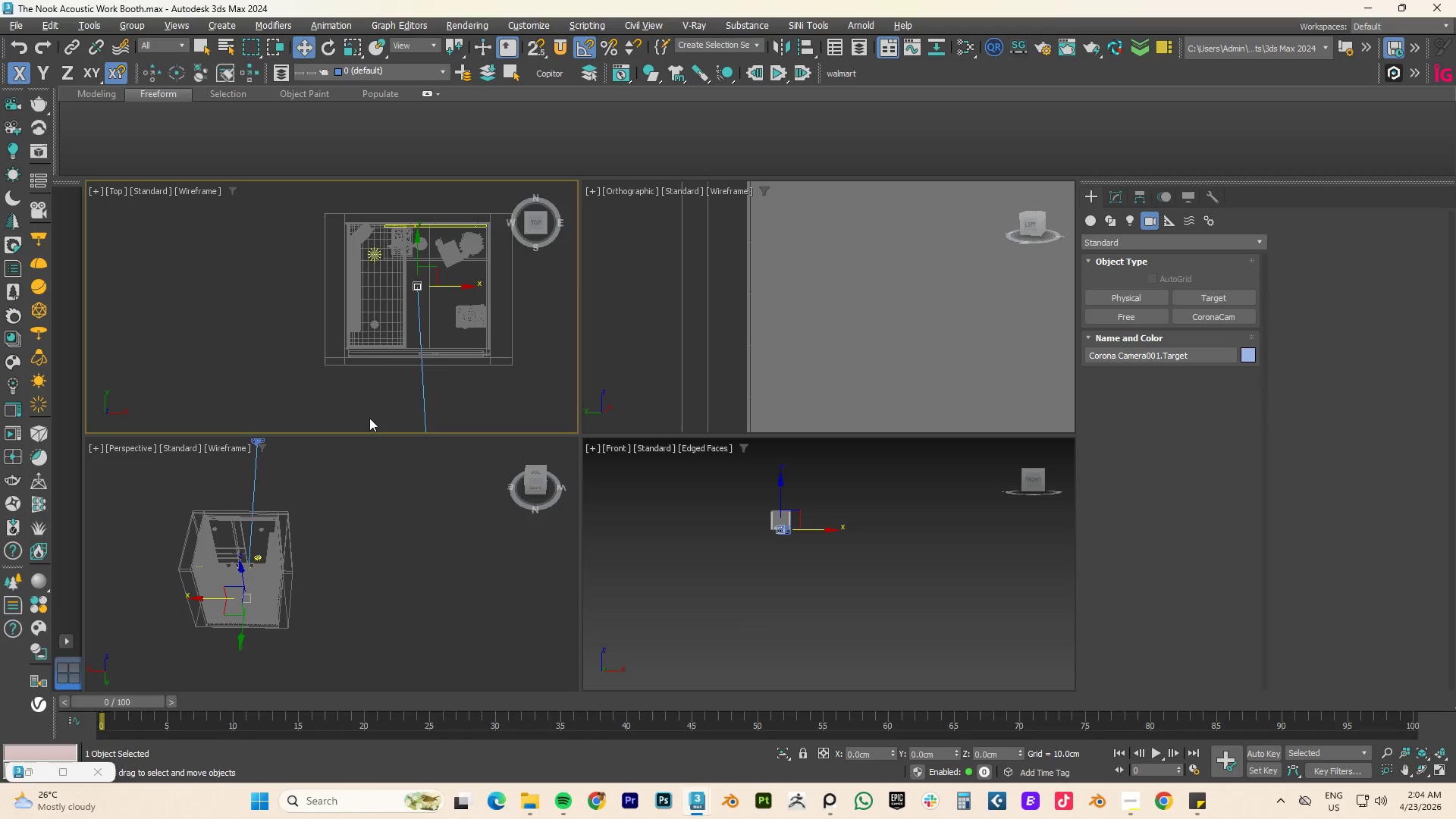 
scroll: coordinate [344, 384], scroll_direction: down, amount: 3.0
 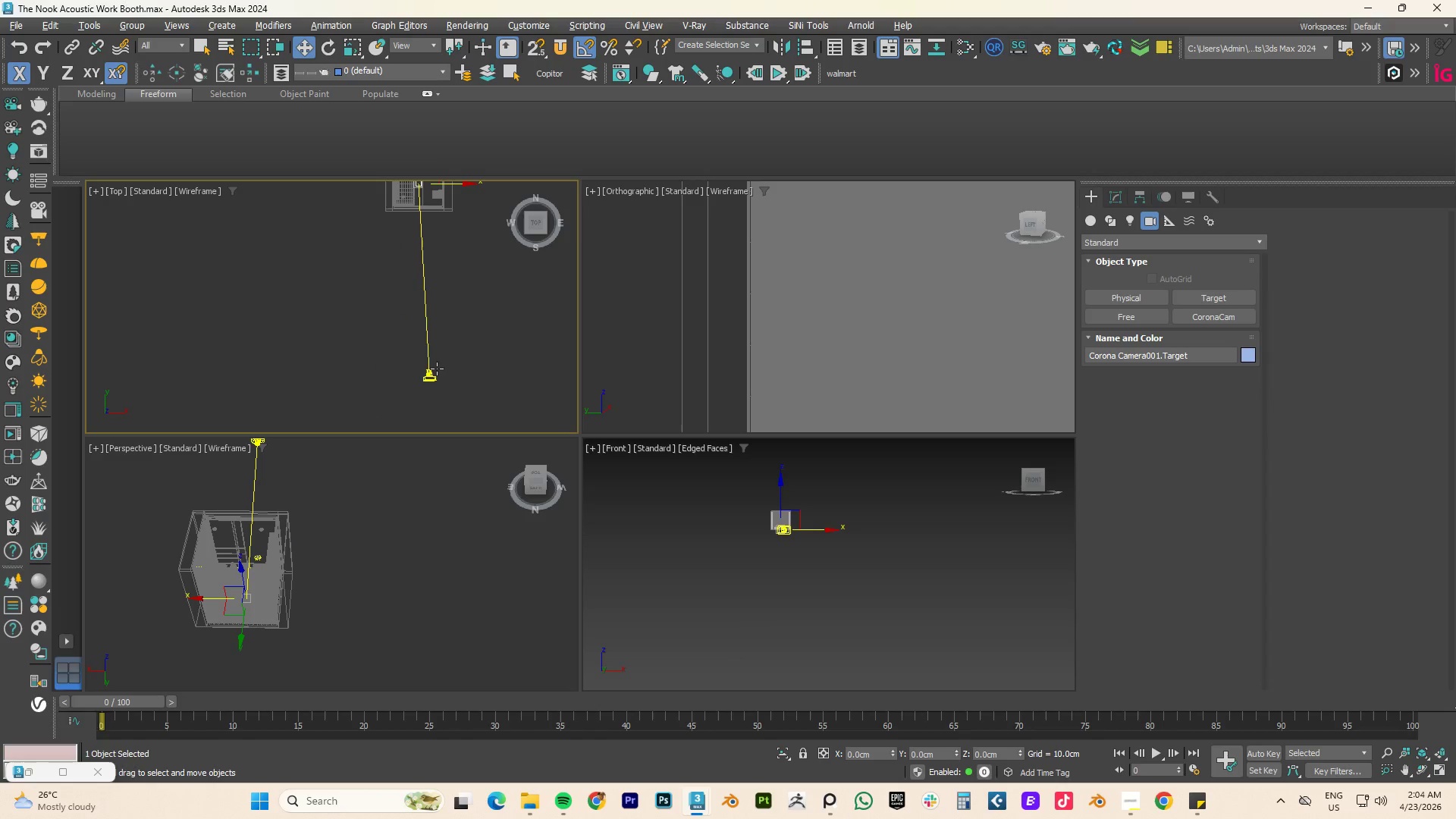 
left_click([432, 377])
 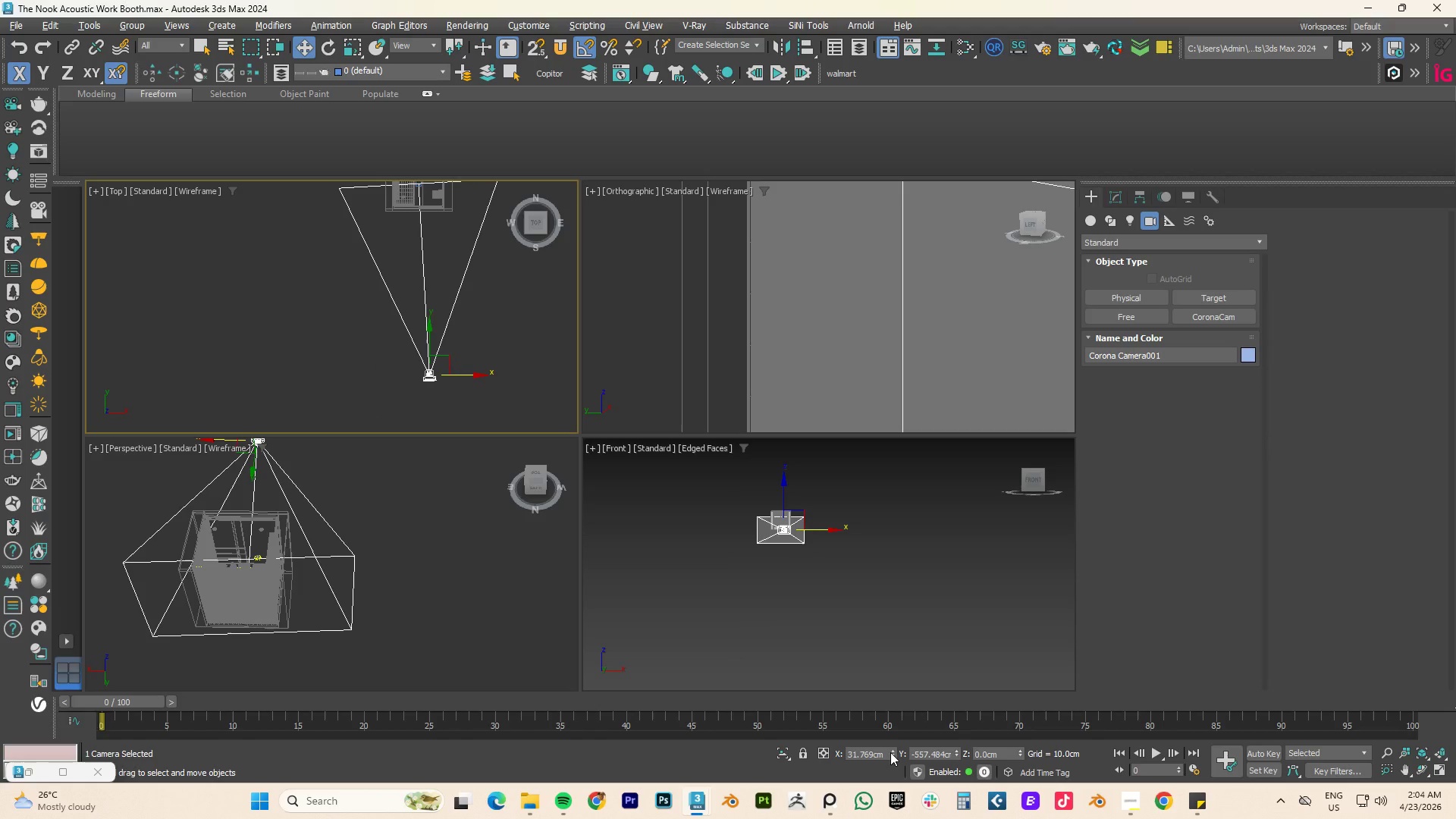 
right_click([890, 752])
 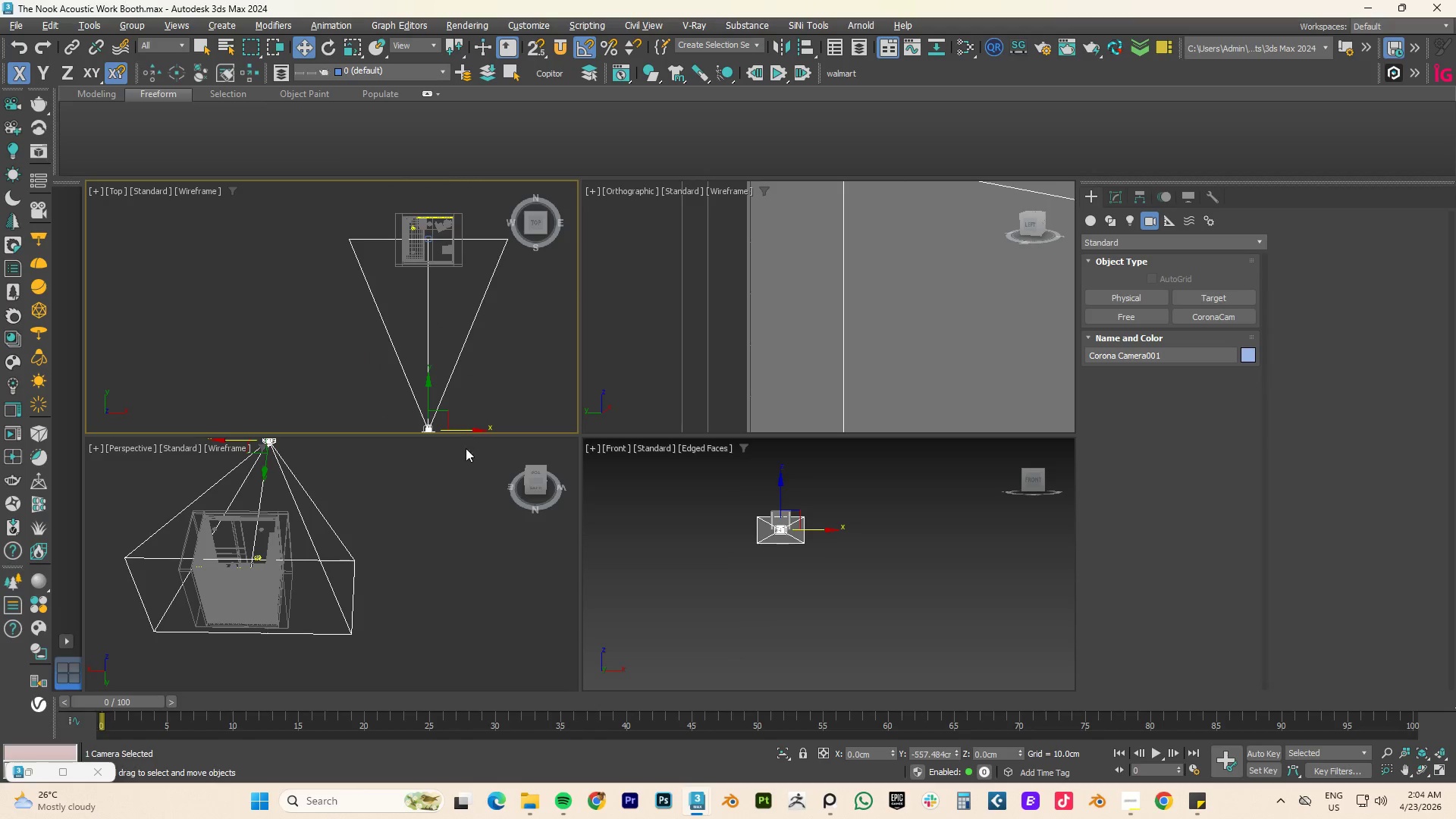 
scroll: coordinate [465, 406], scroll_direction: down, amount: 1.0
 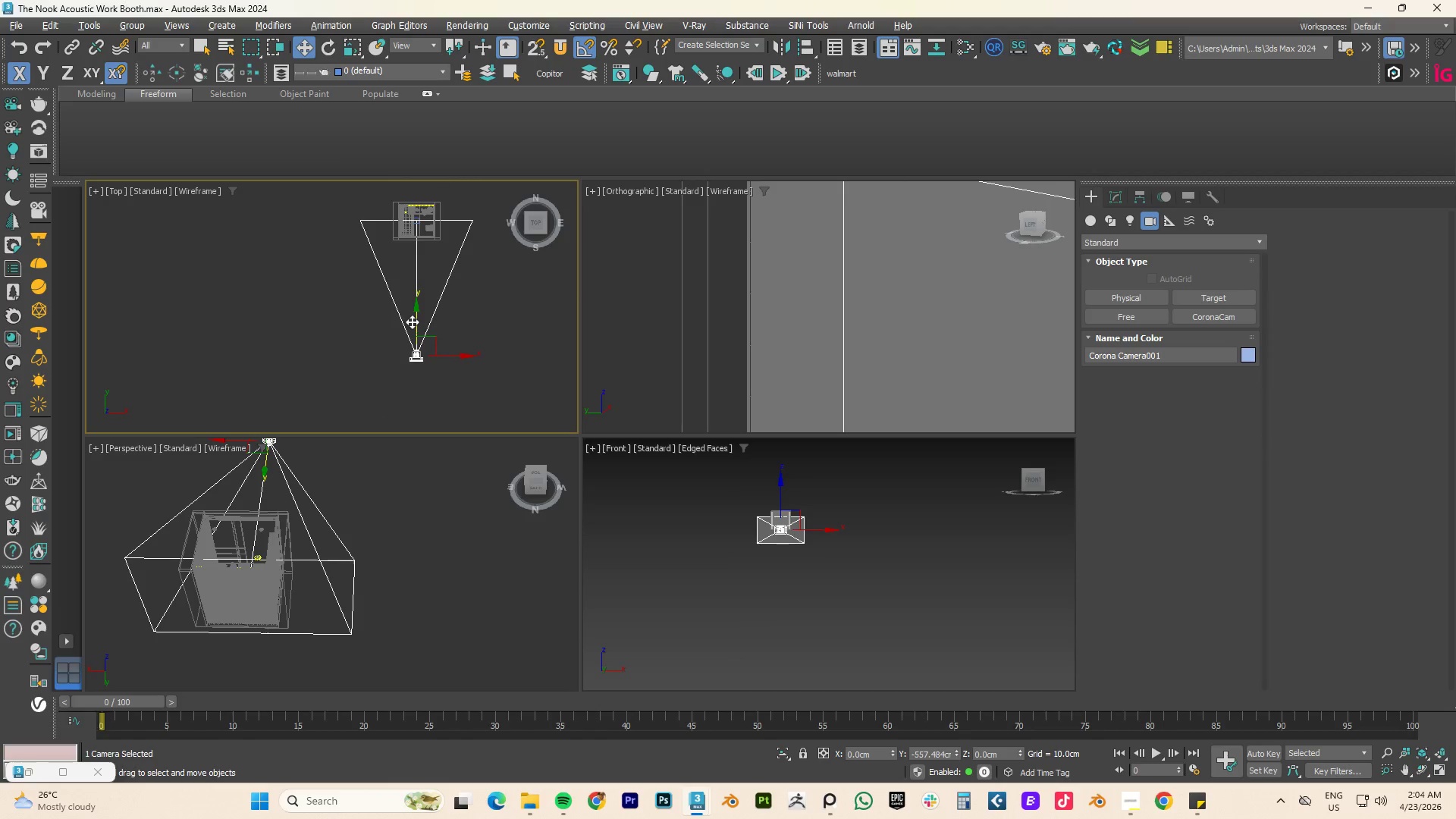 
left_click_drag(start_coordinate=[413, 318], to_coordinate=[411, 310])
 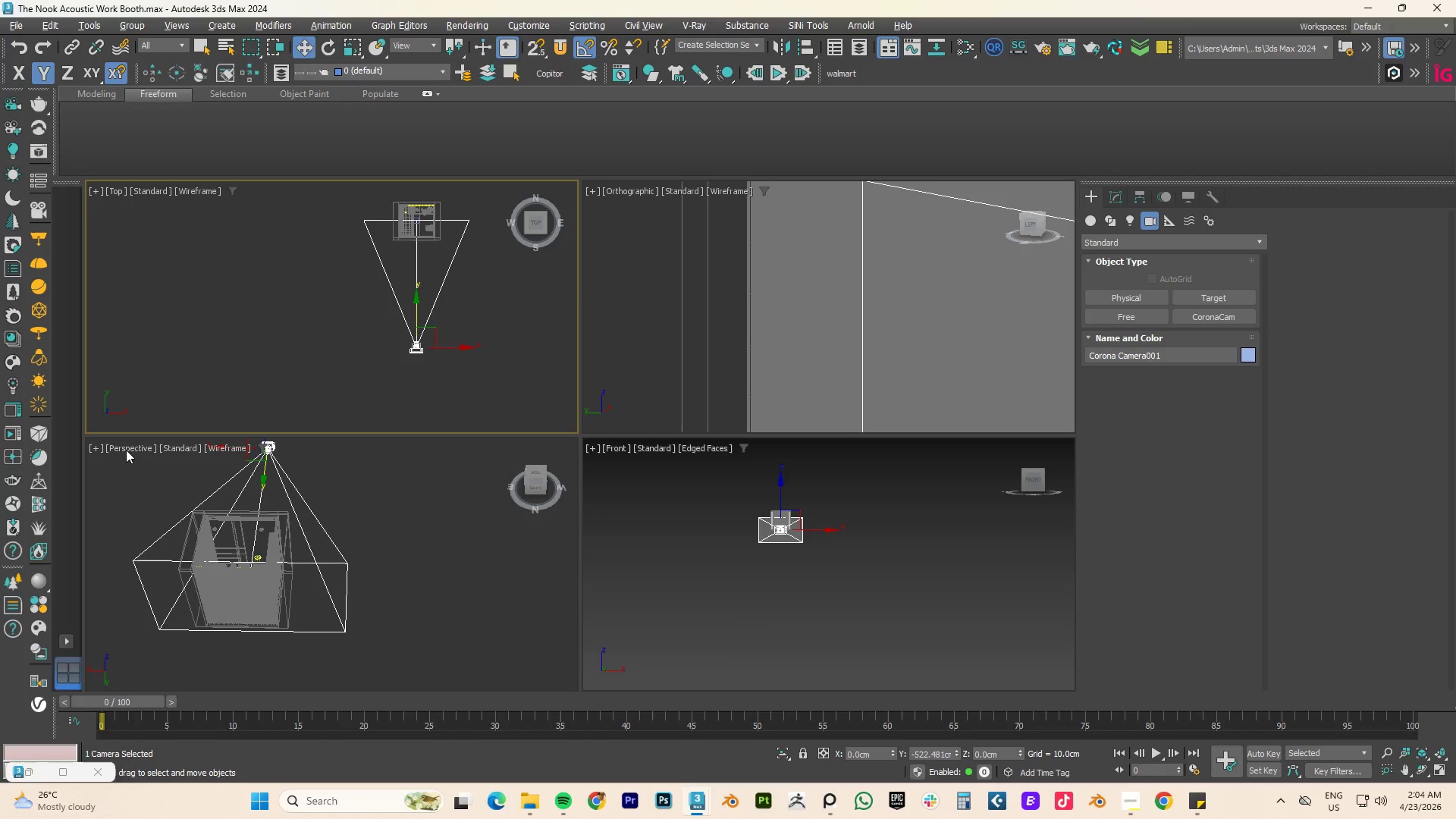 
left_click([127, 446])
 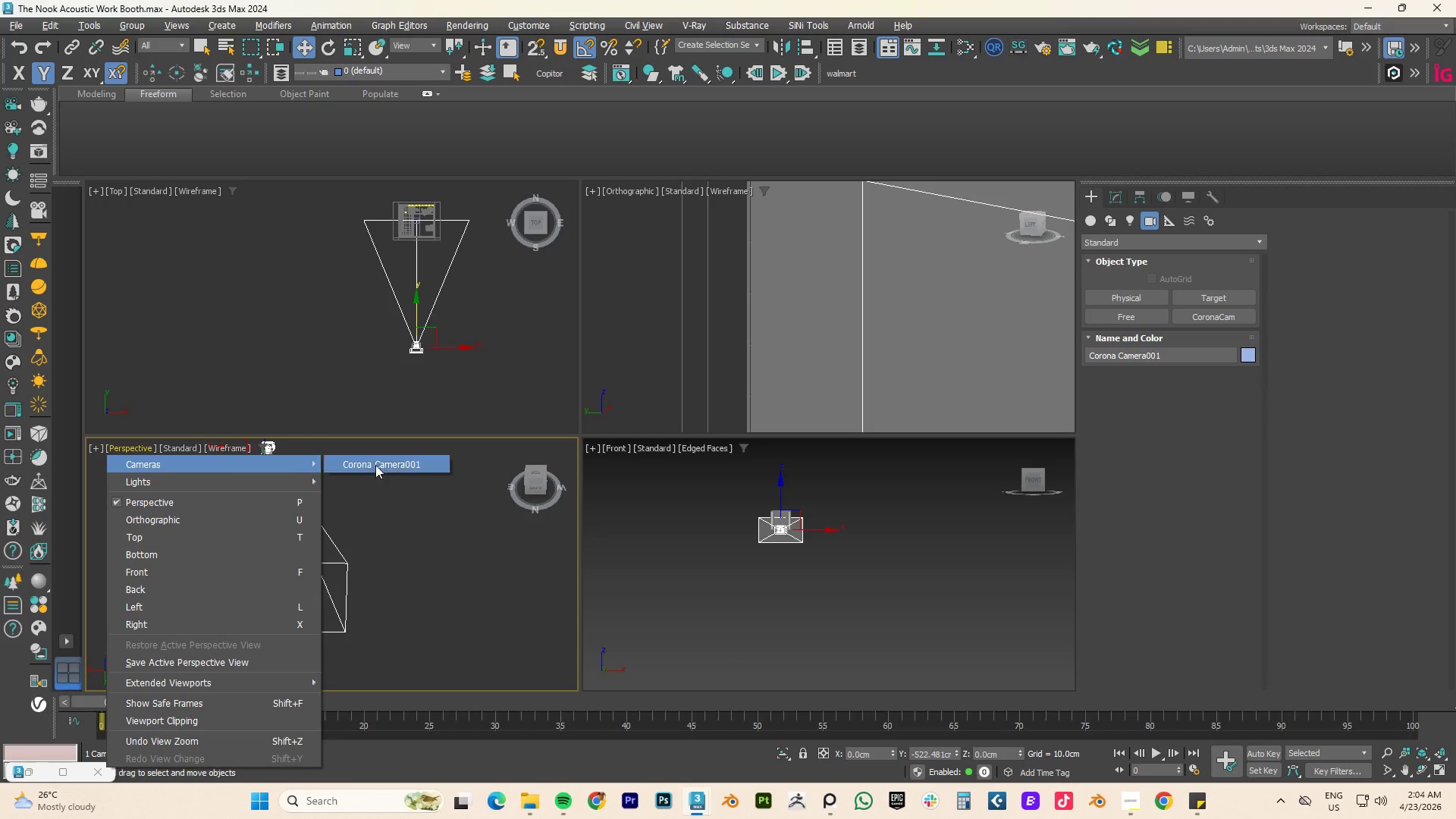 
left_click([403, 464])
 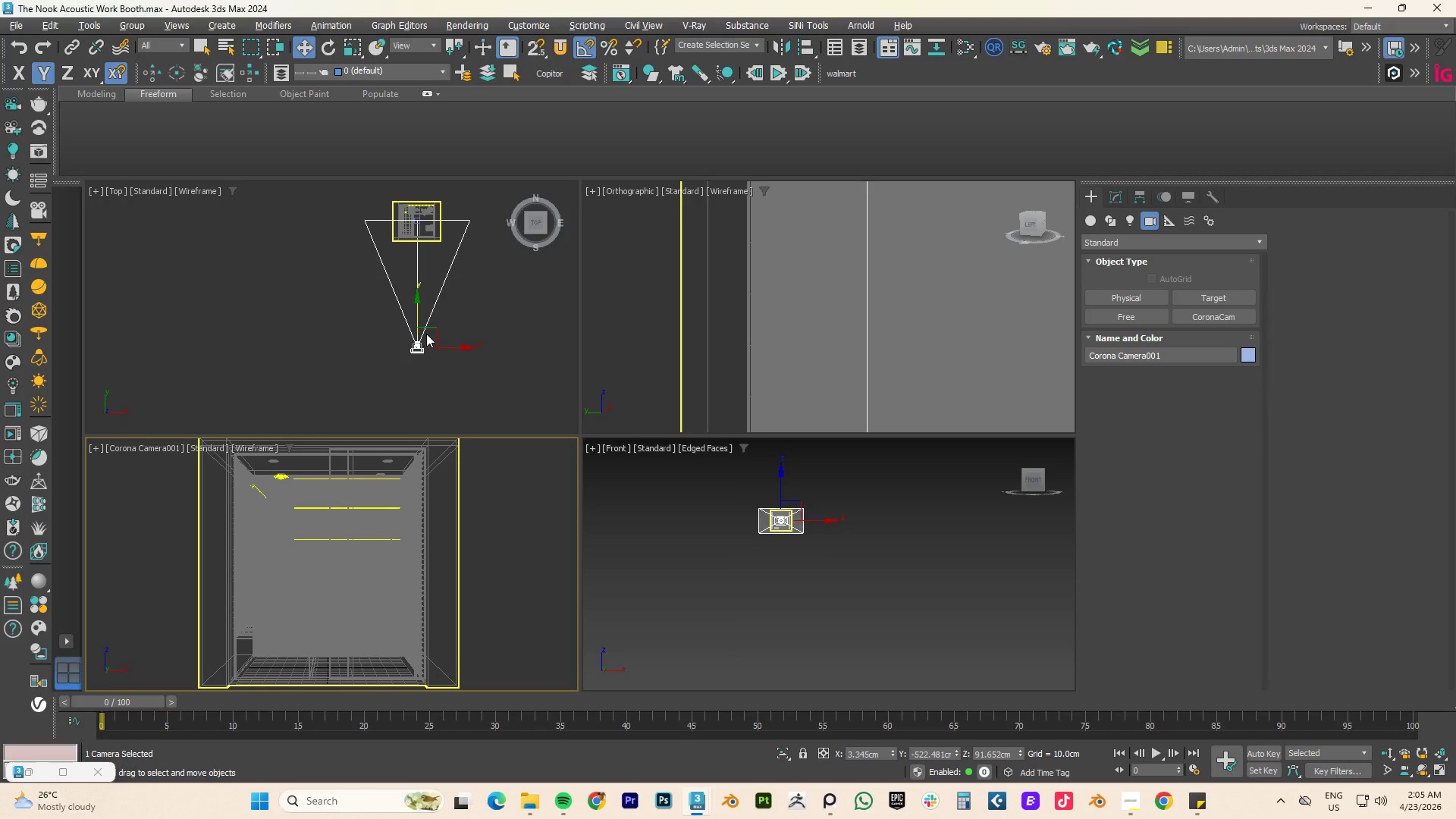 
wait(6.78)
 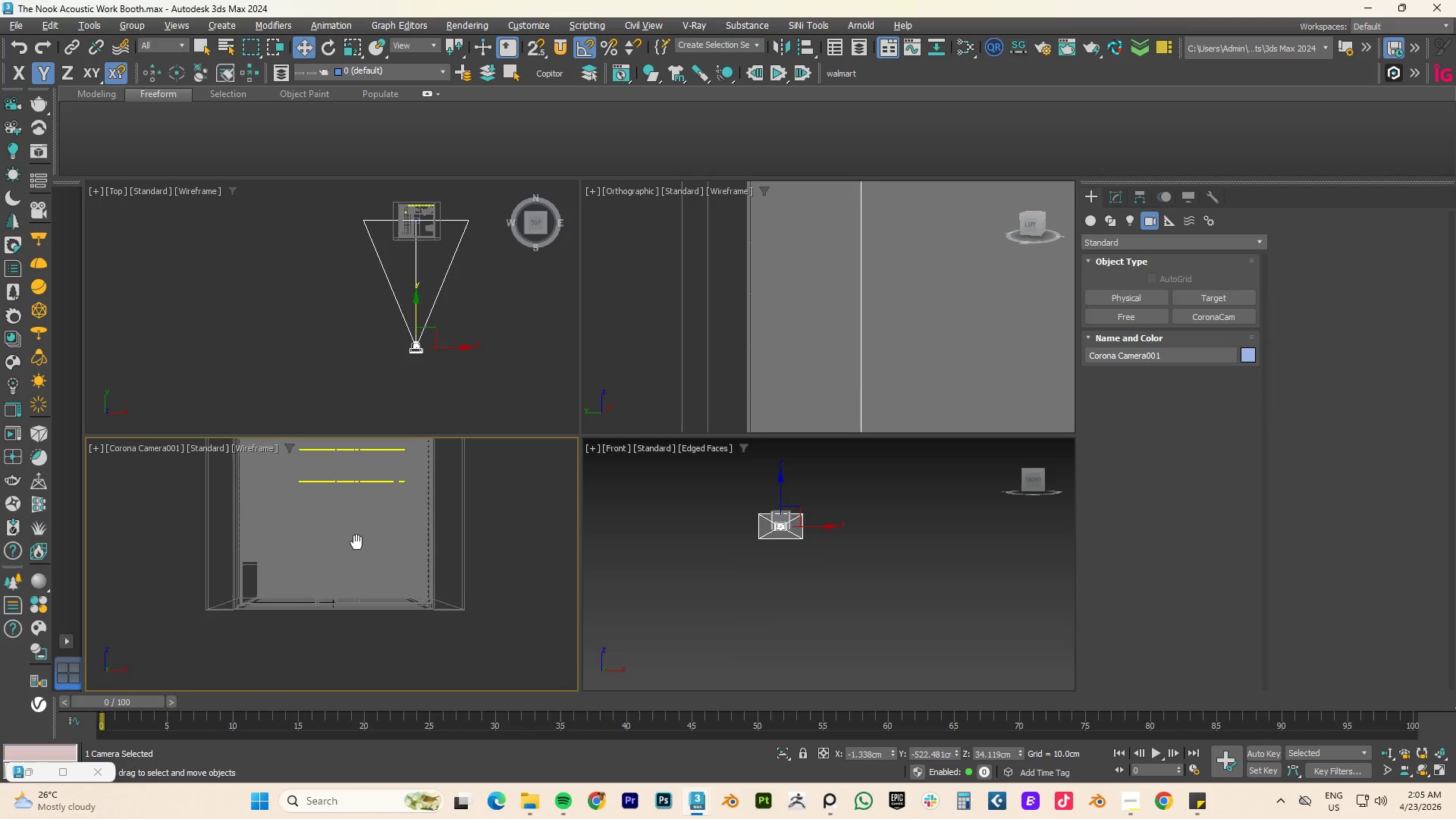 
left_click_drag(start_coordinate=[419, 309], to_coordinate=[431, 290])
 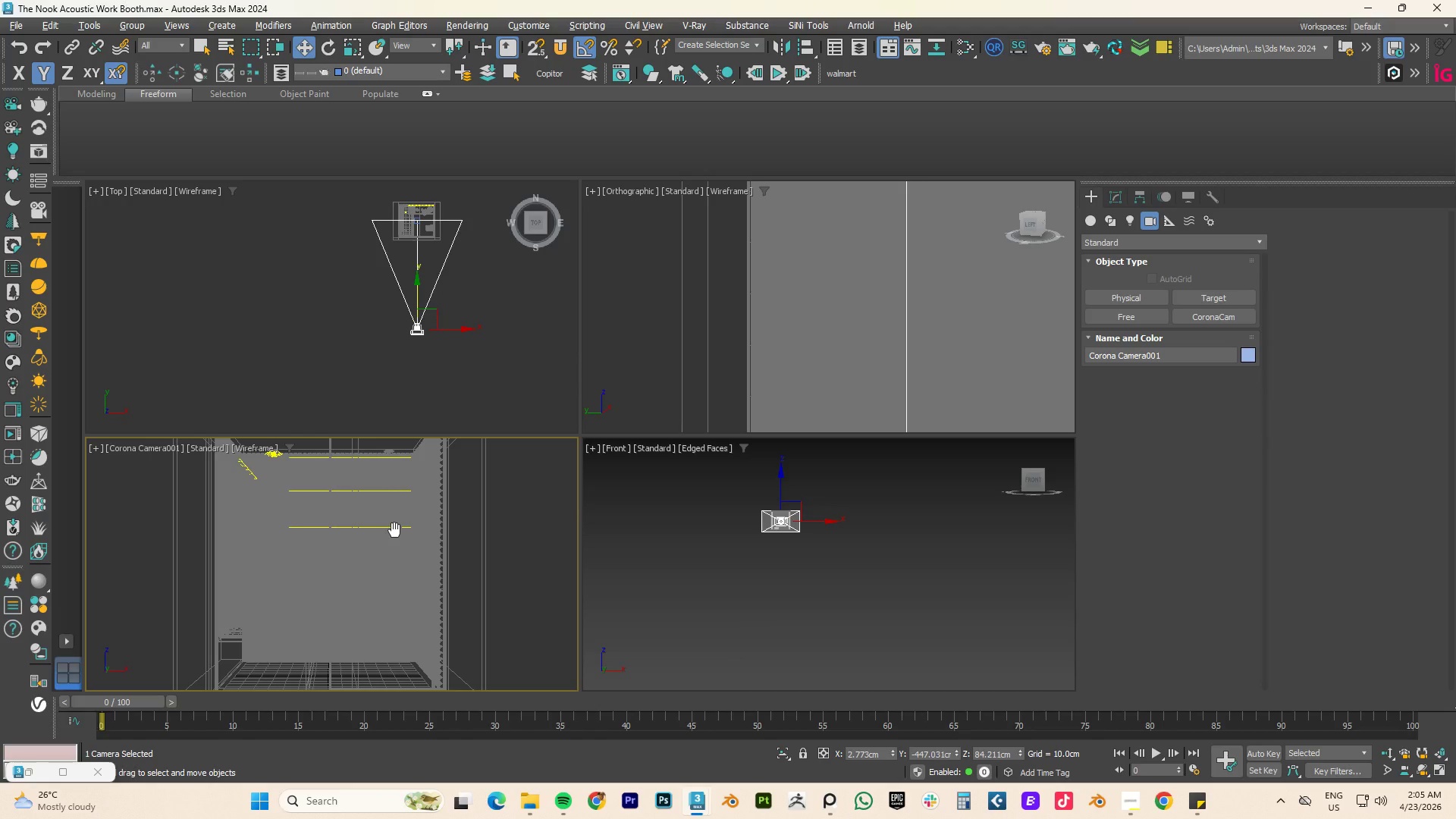 
key(F3)
 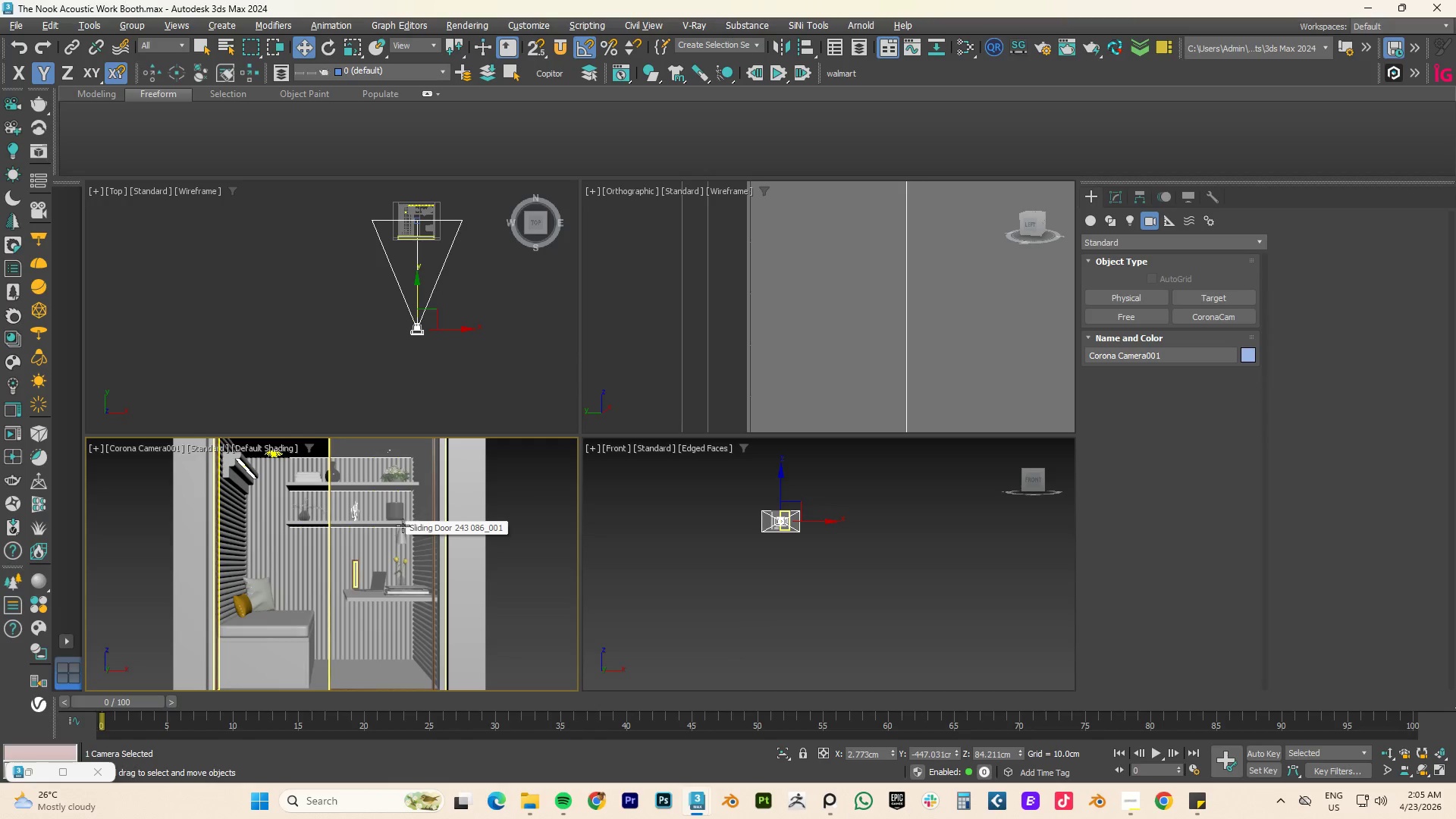 
mouse_move([579, 514])
 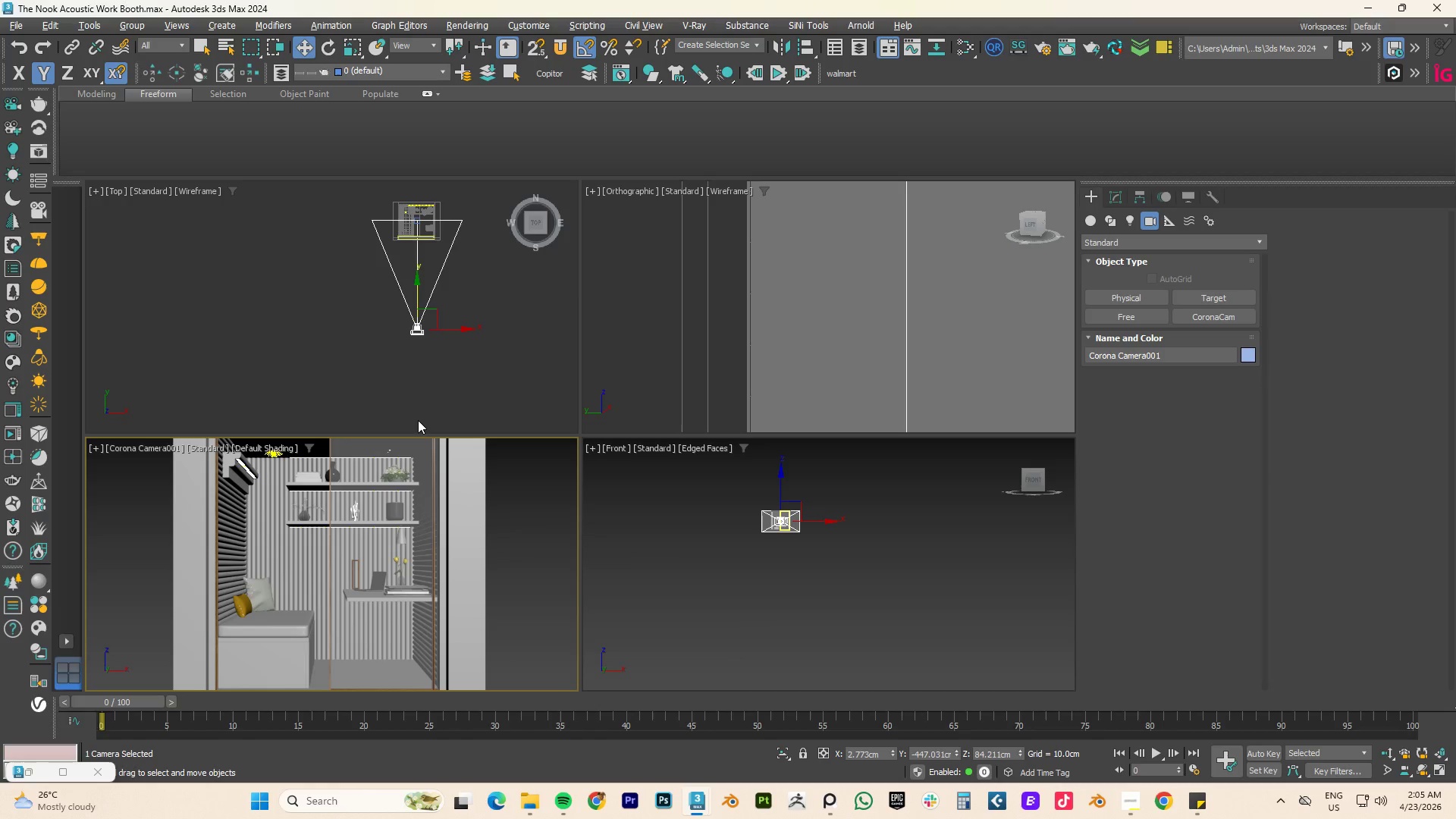 
scroll: coordinate [906, 364], scroll_direction: down, amount: 1.0
 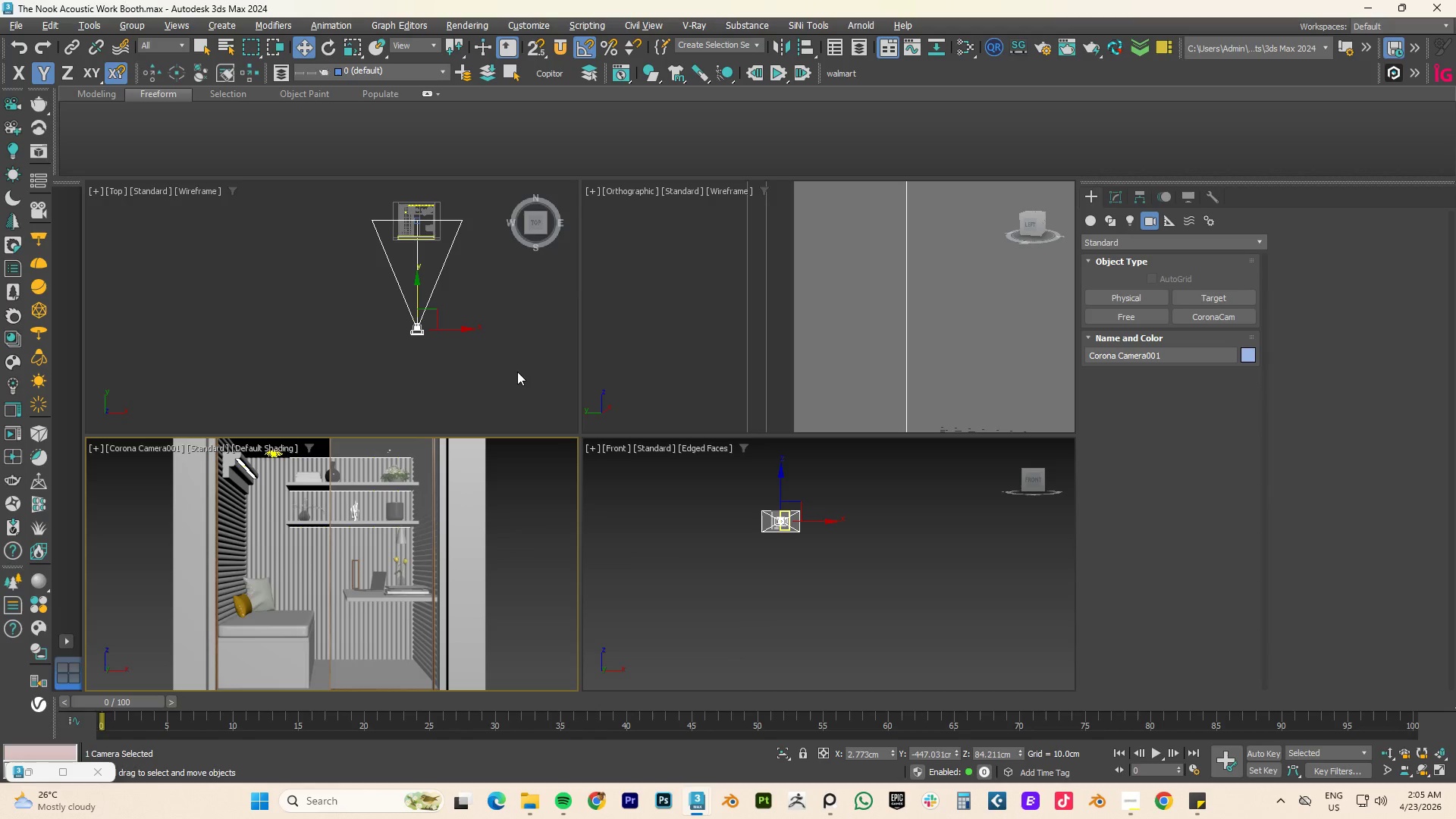 
key(F3)
 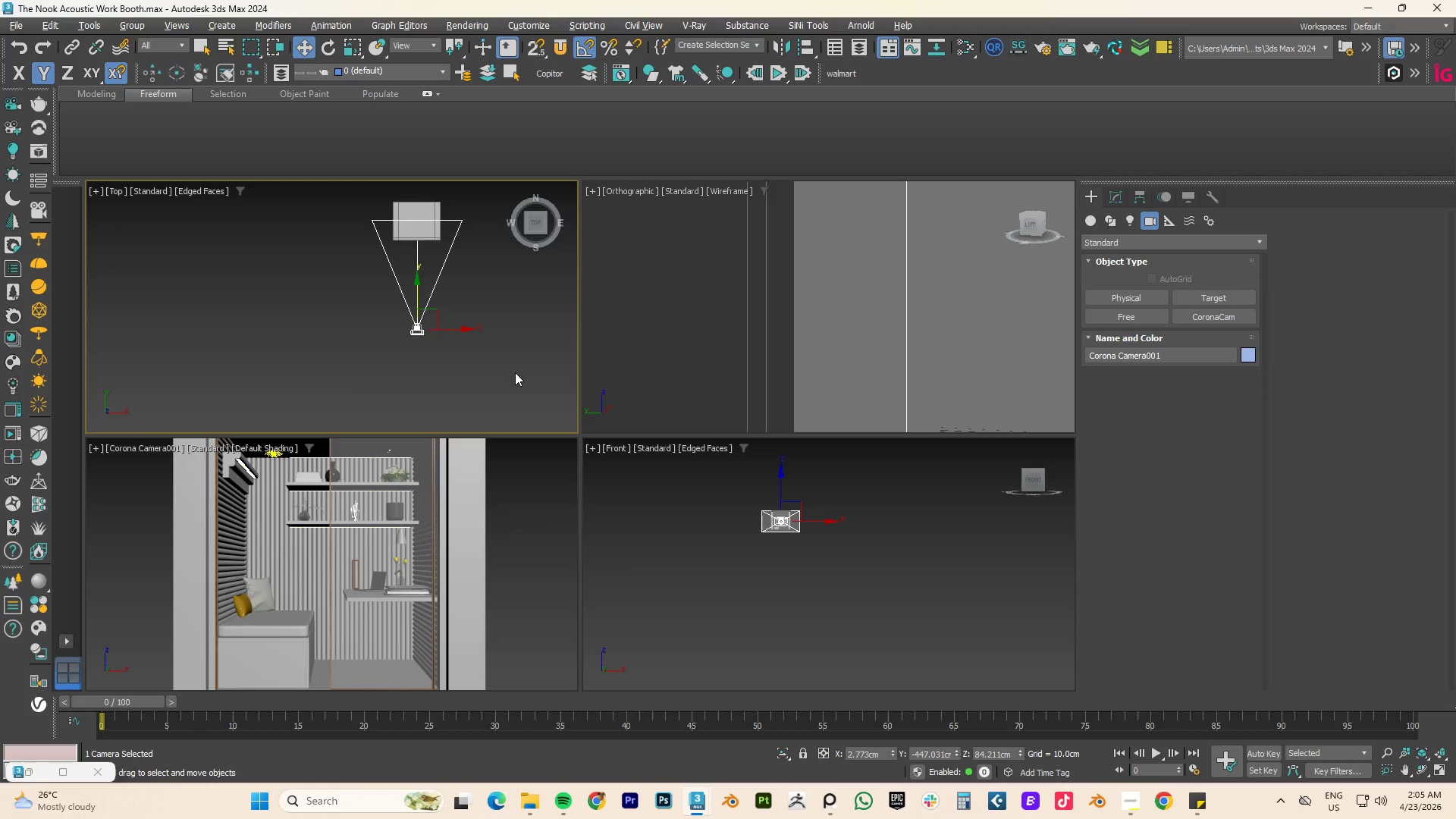 
key(F4)
 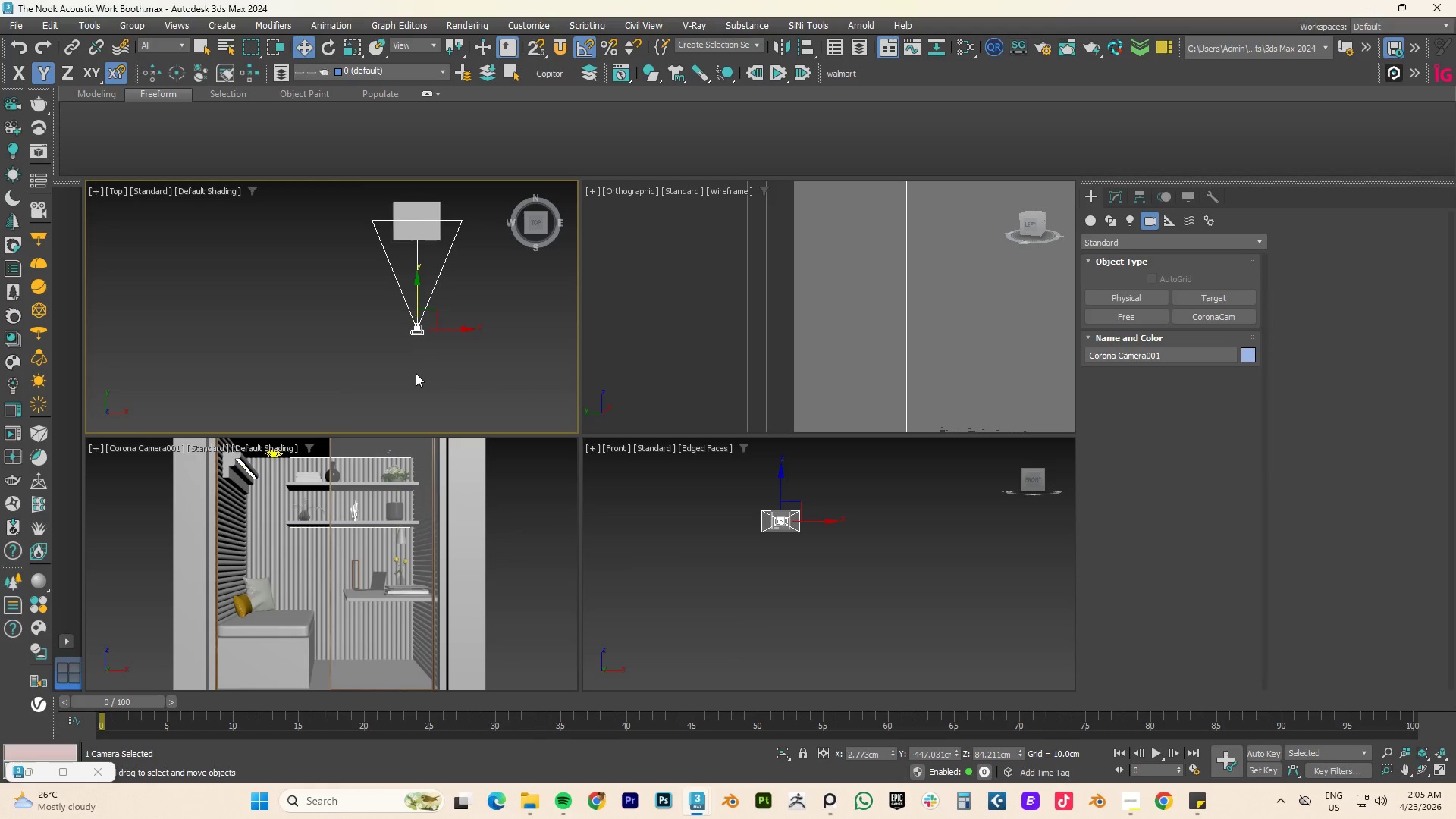 
key(F3)
 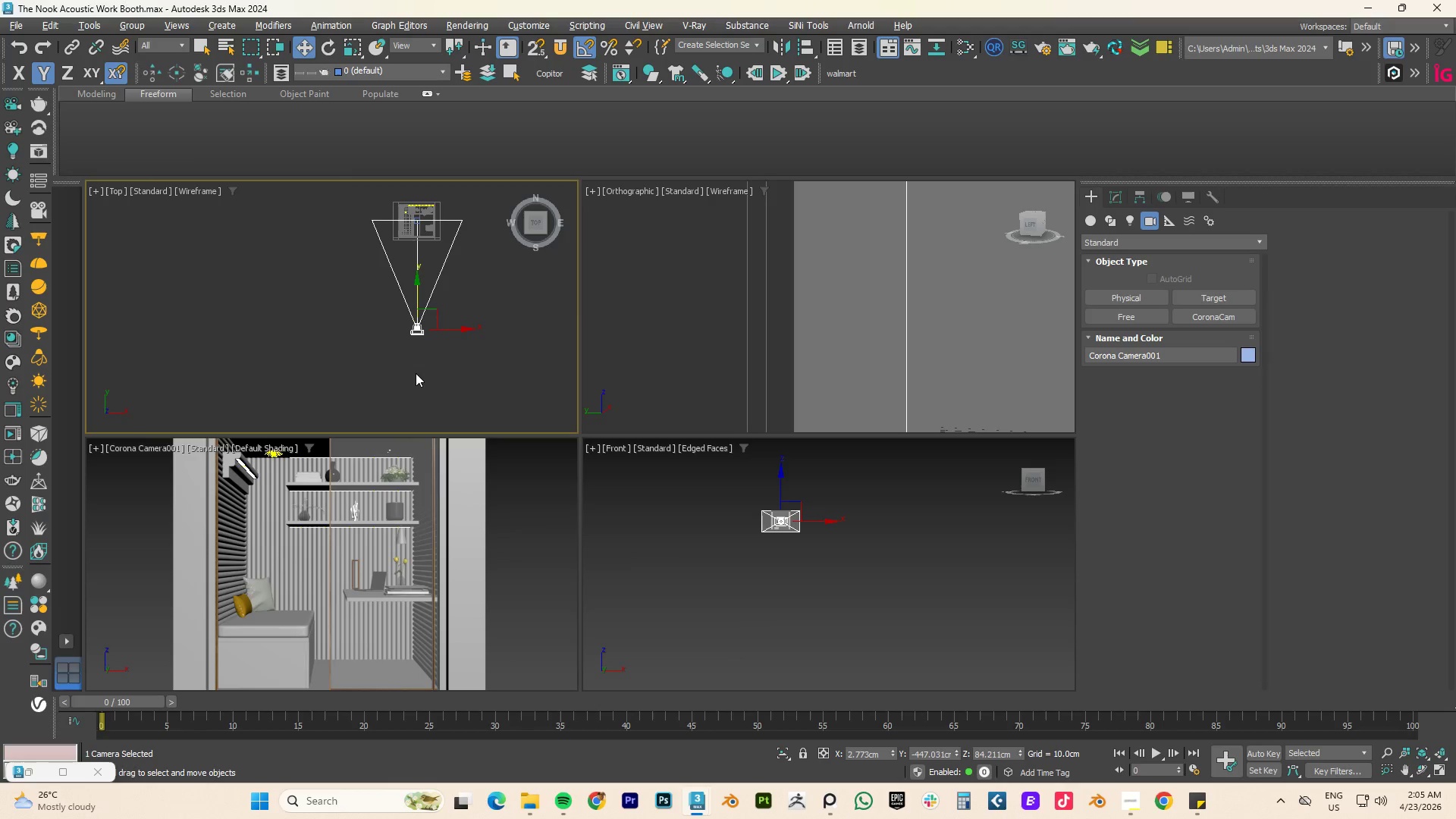 
key(F4)
 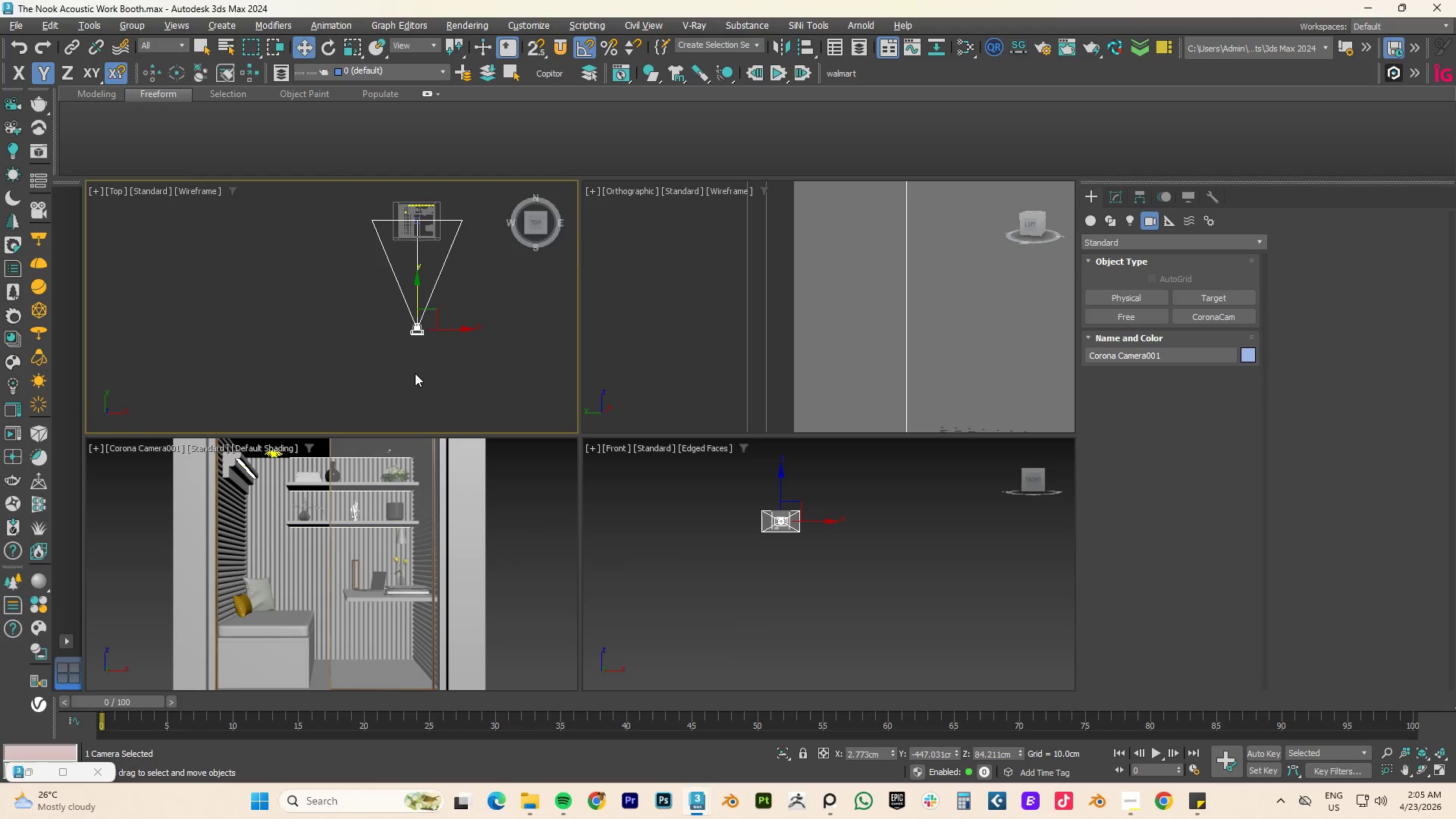 
key(F3)
 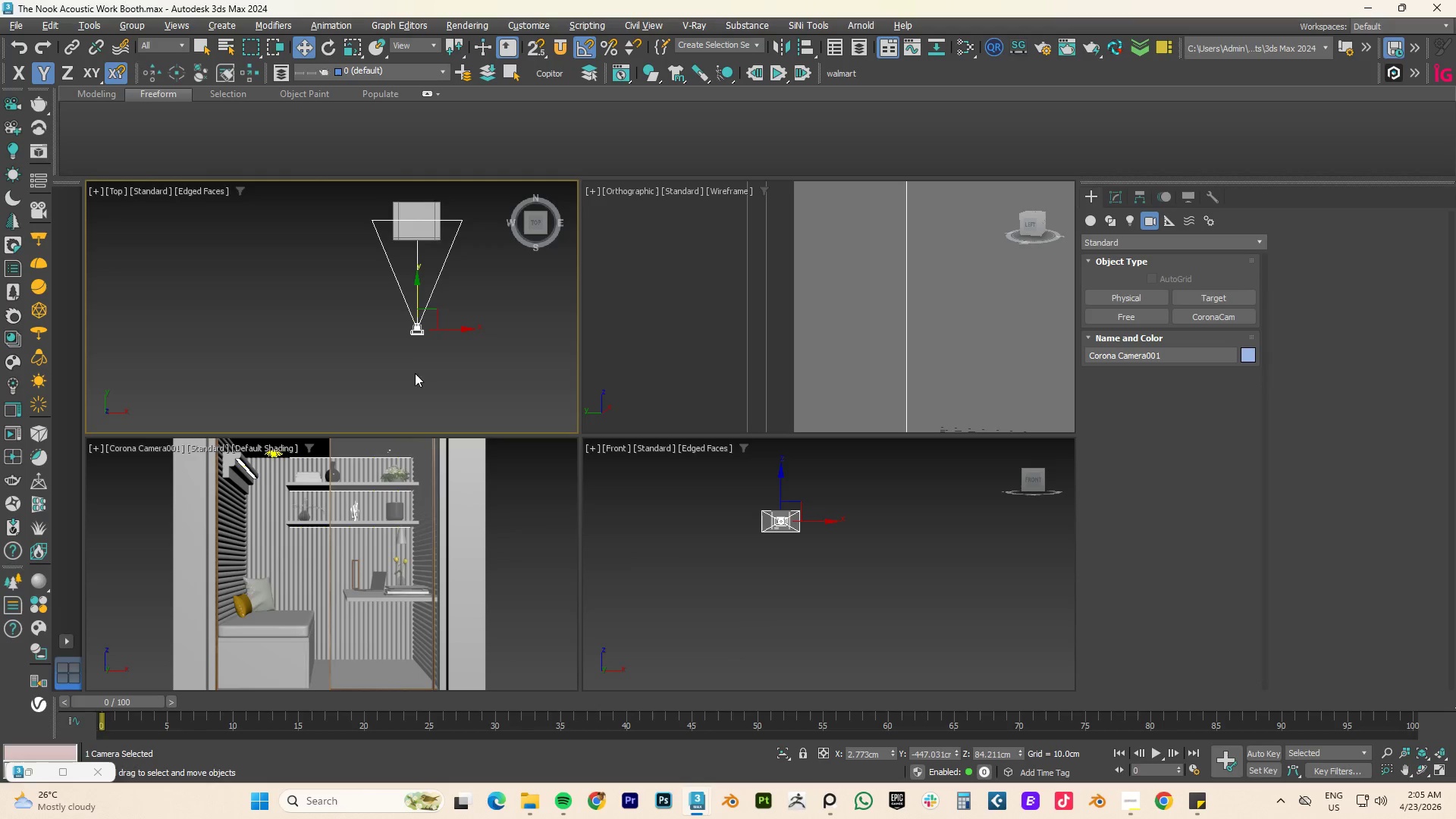 
key(F4)
 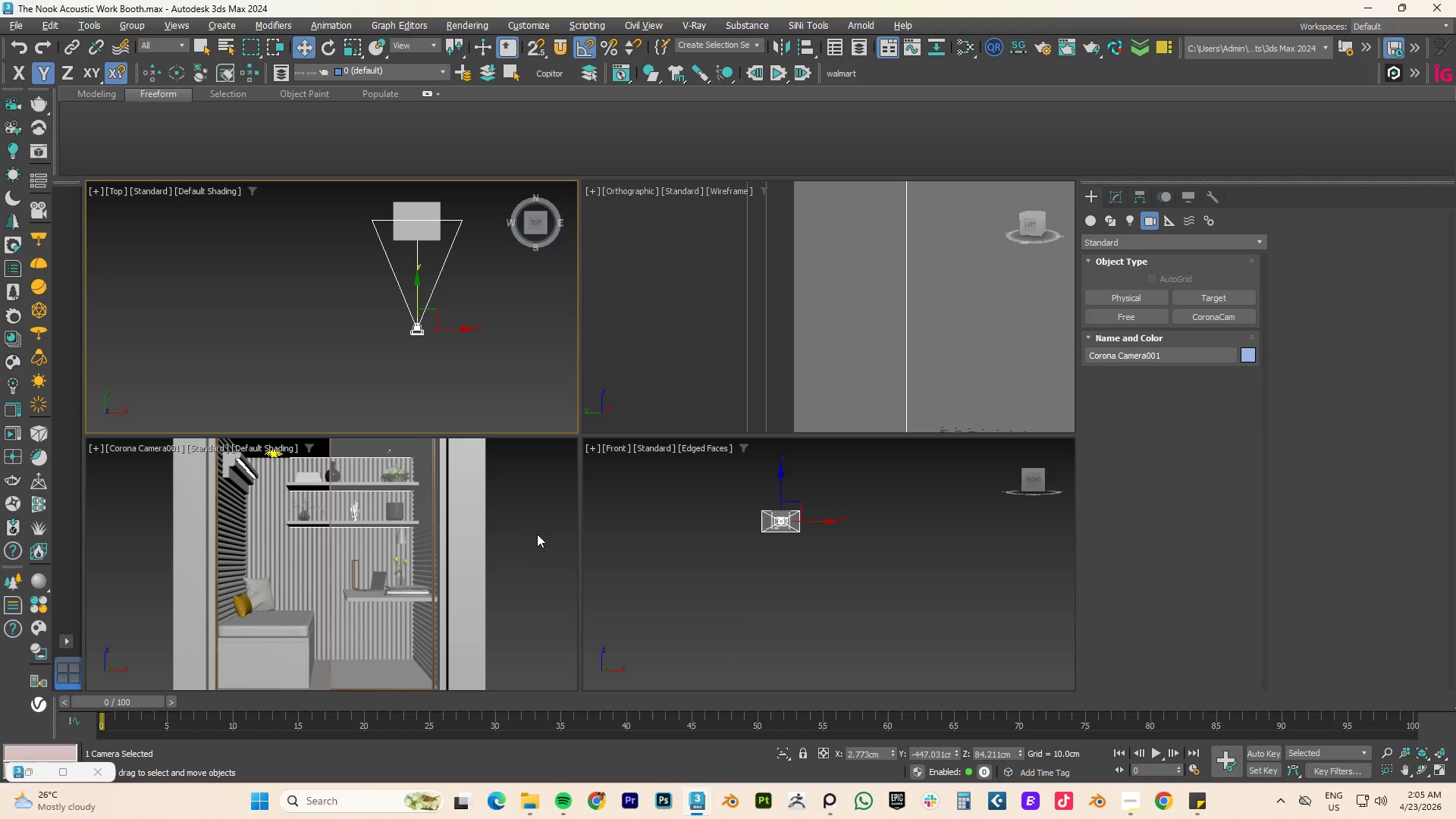 
left_click([537, 532])
 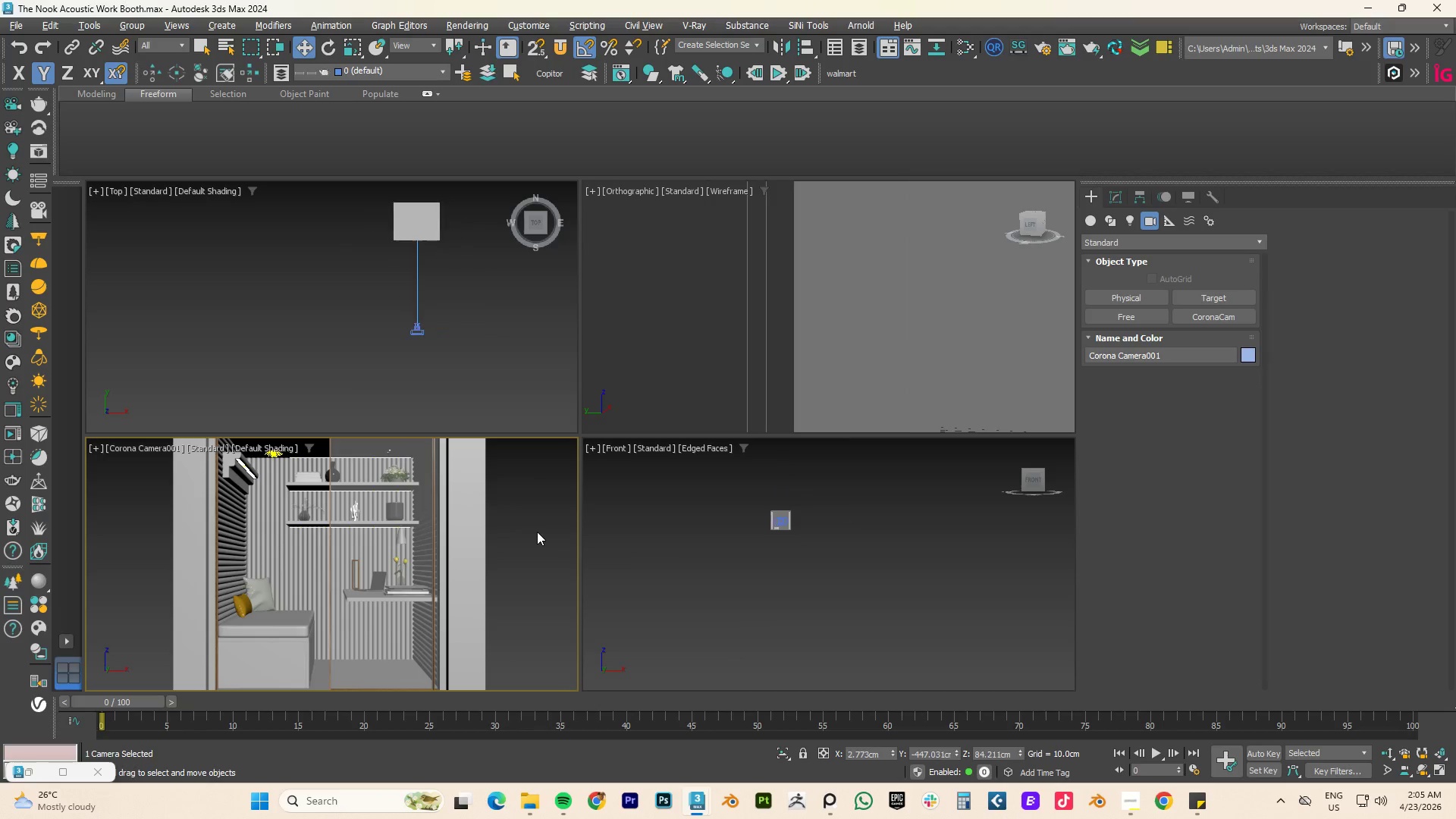 
key(F4)
 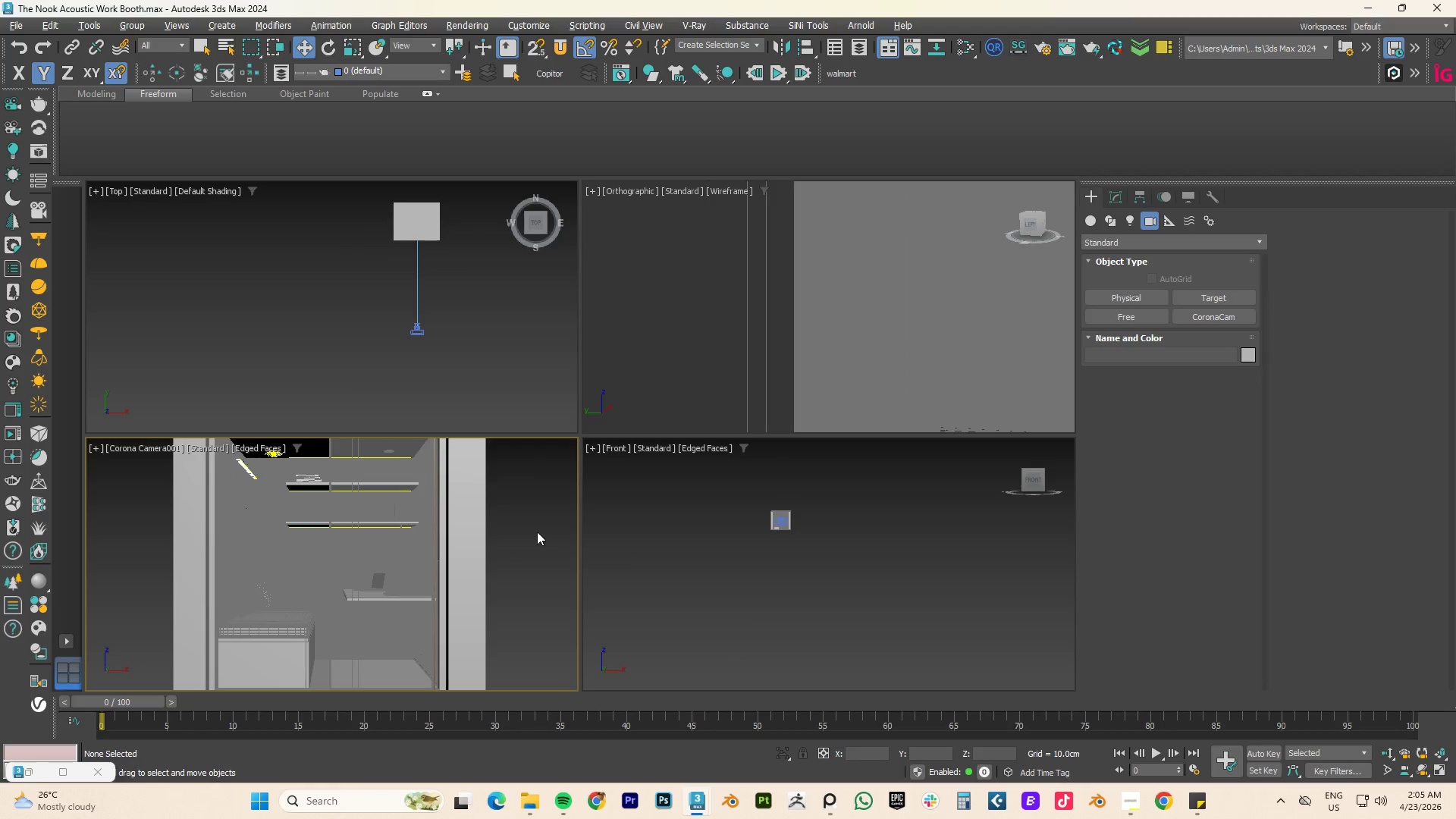 
key(F3)
 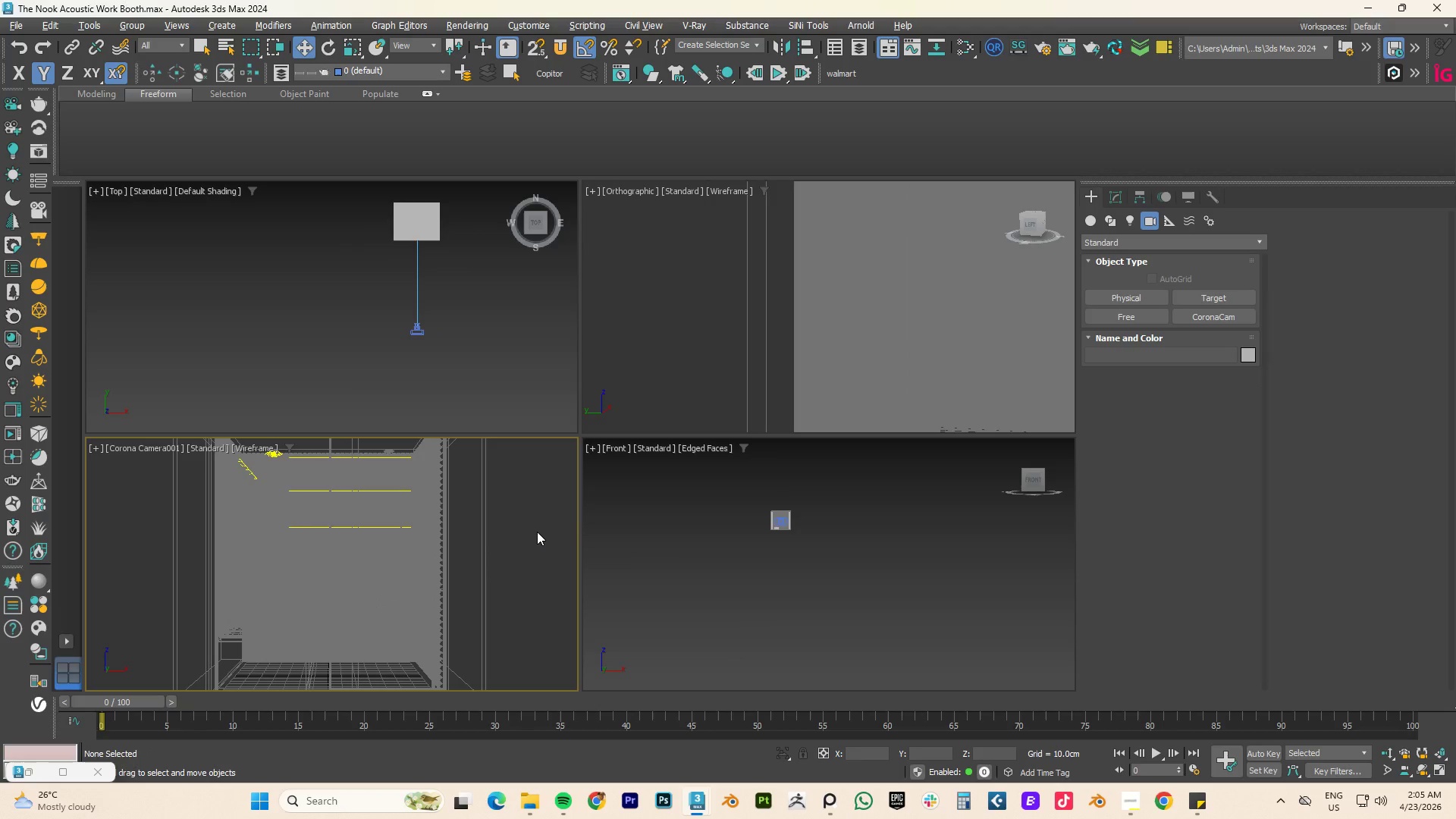 
key(F4)
 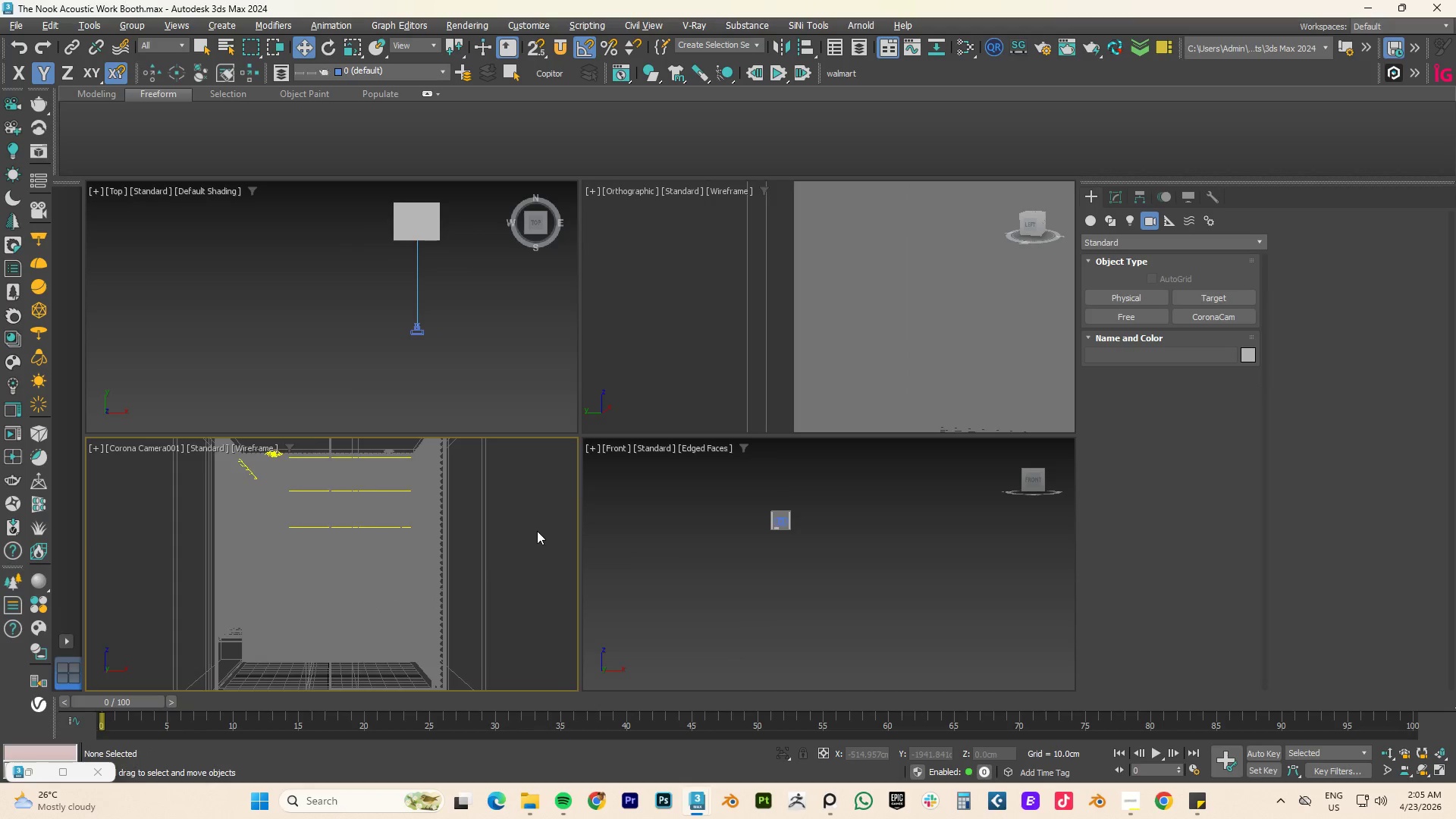 
key(F3)
 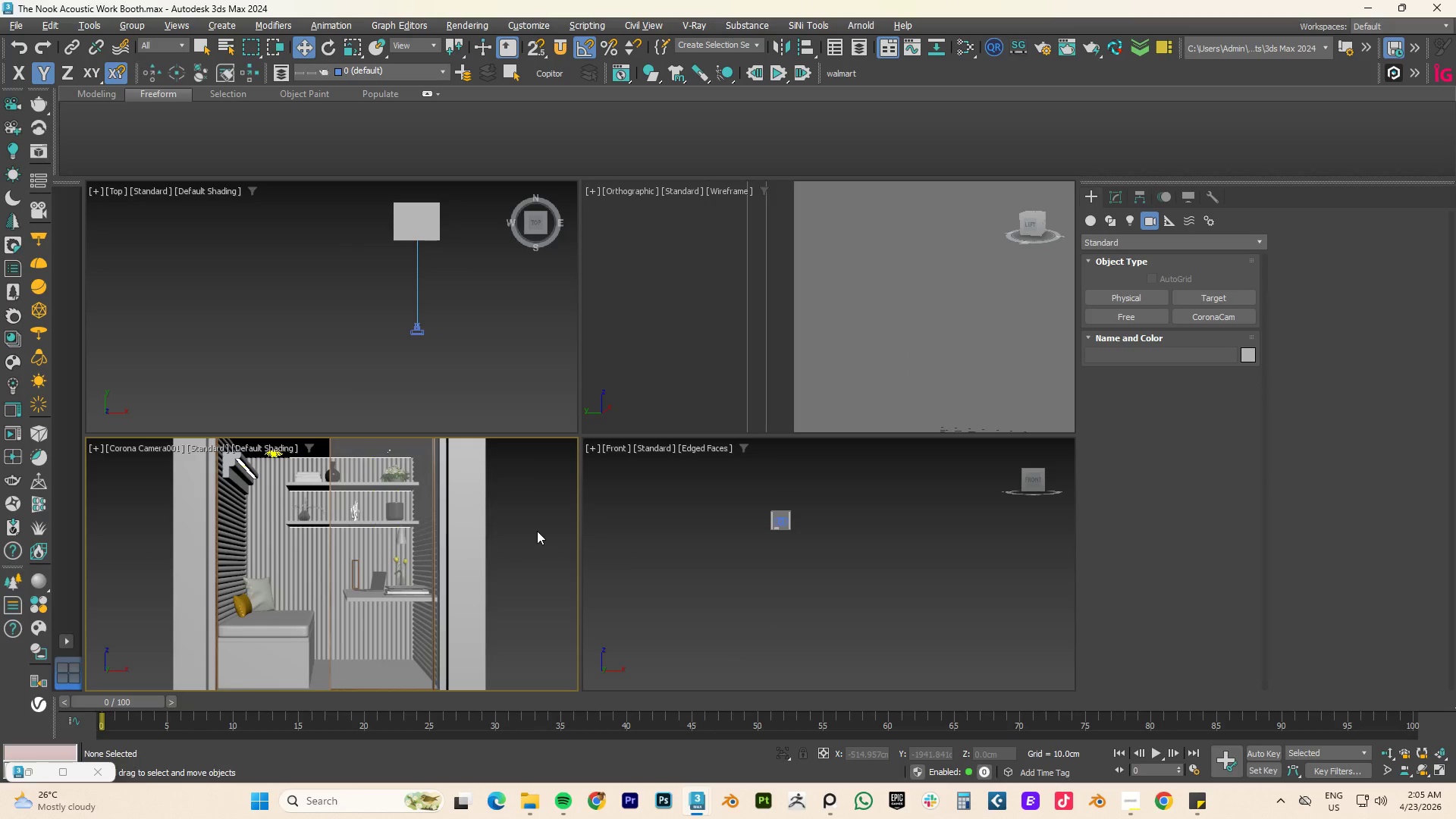 
key(F4)
 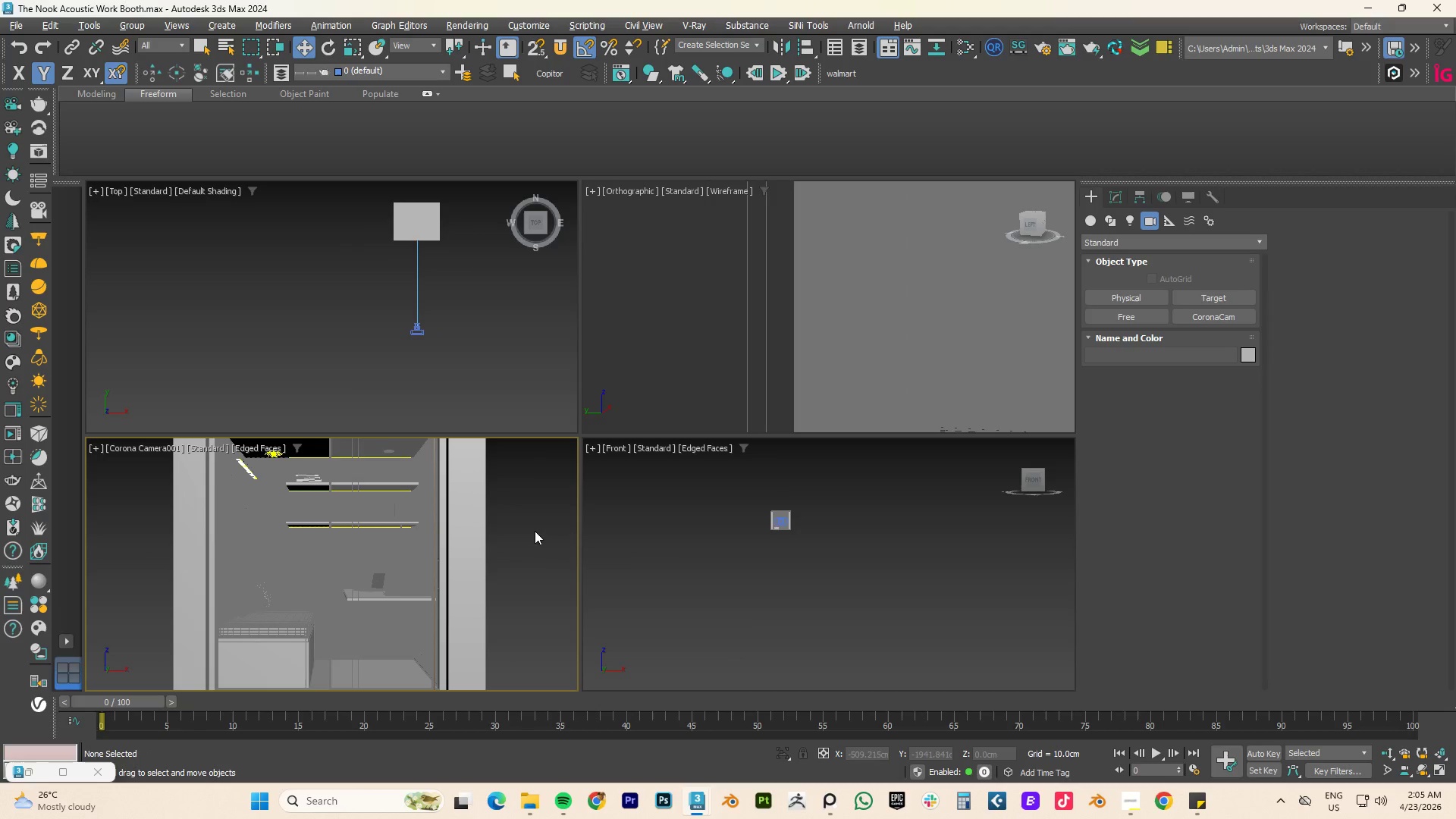 
key(Control+S)
 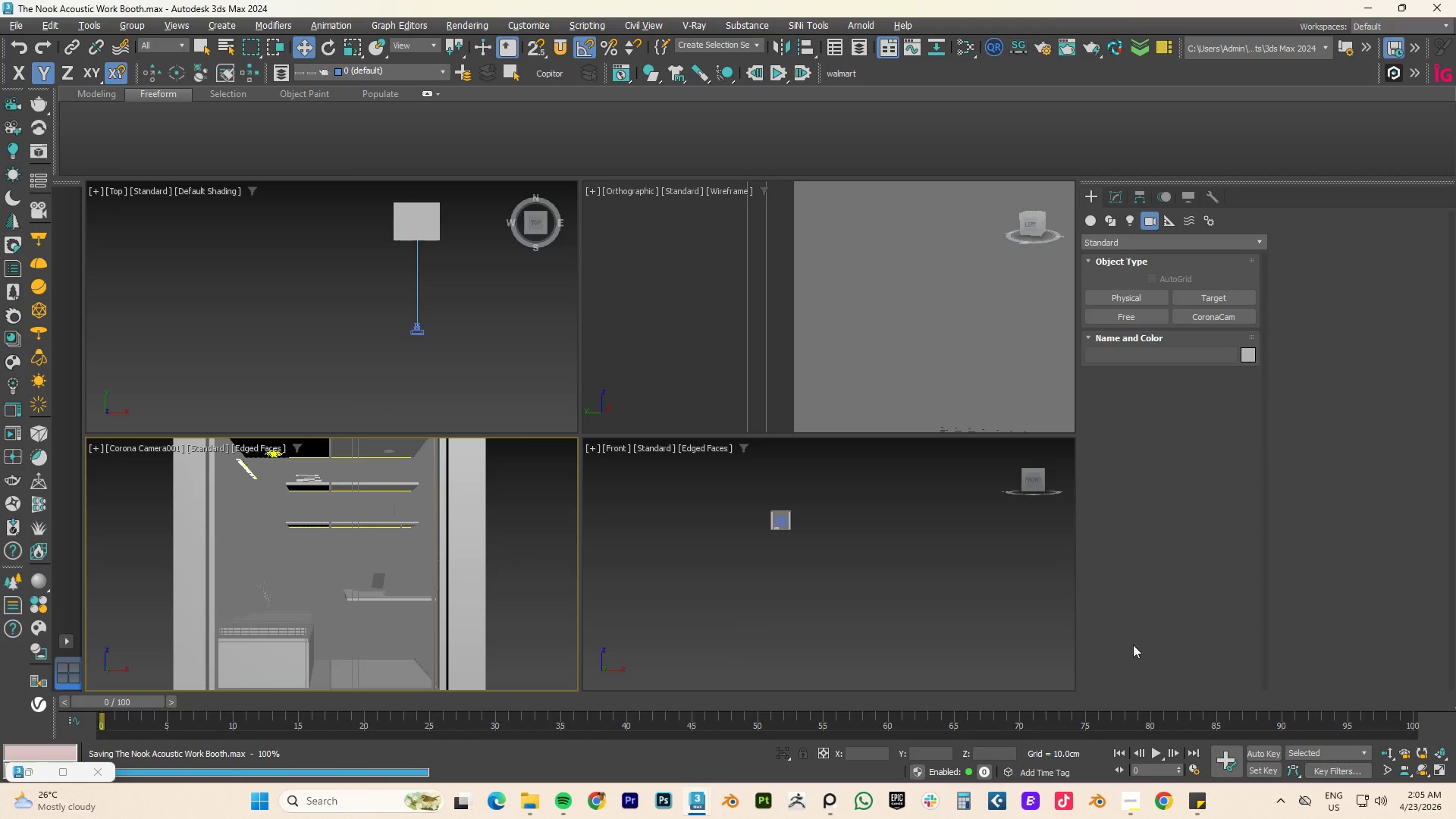 
left_click([1133, 802])